 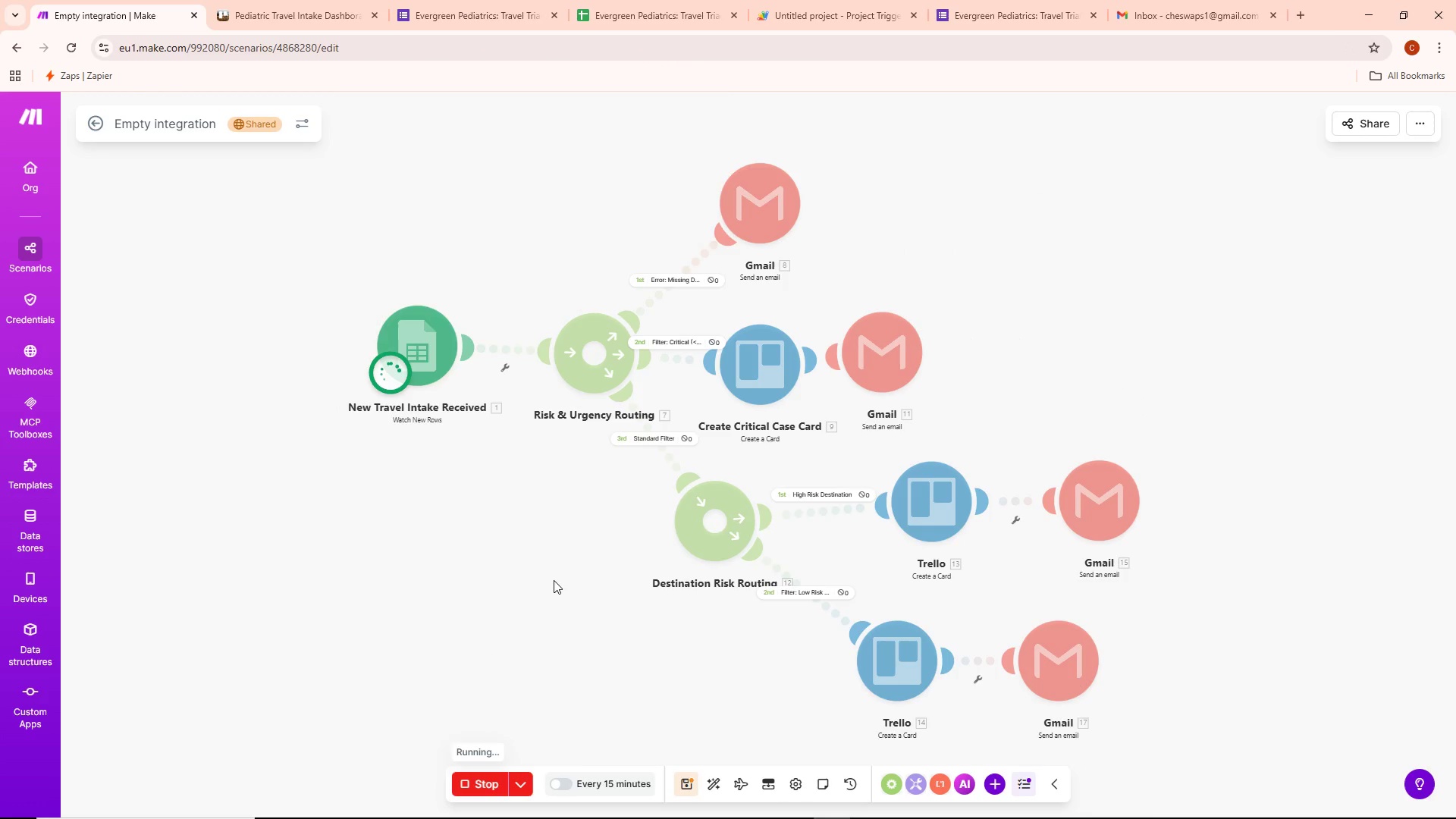 
left_click([879, 0])
 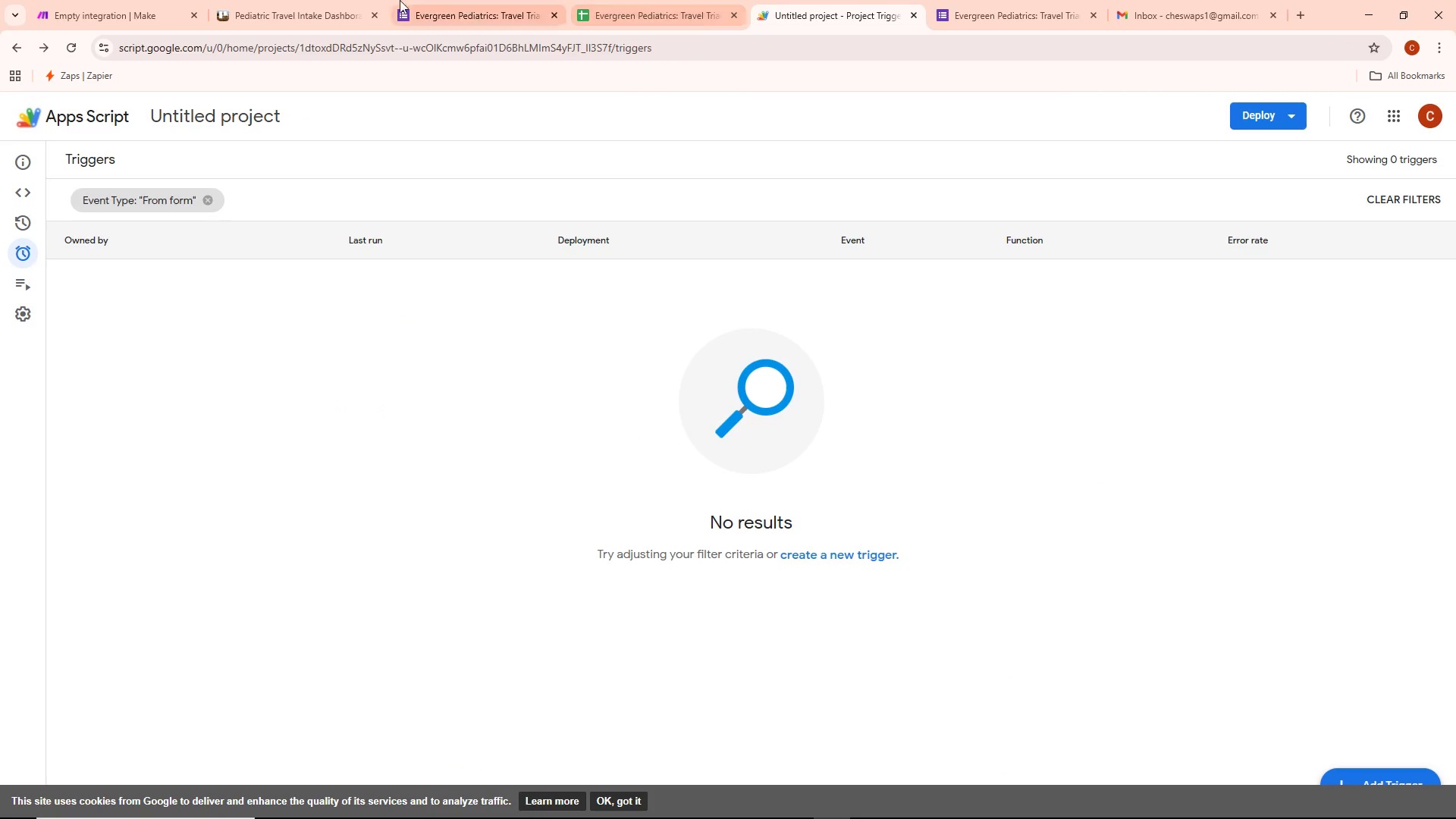 
left_click([316, 0])
 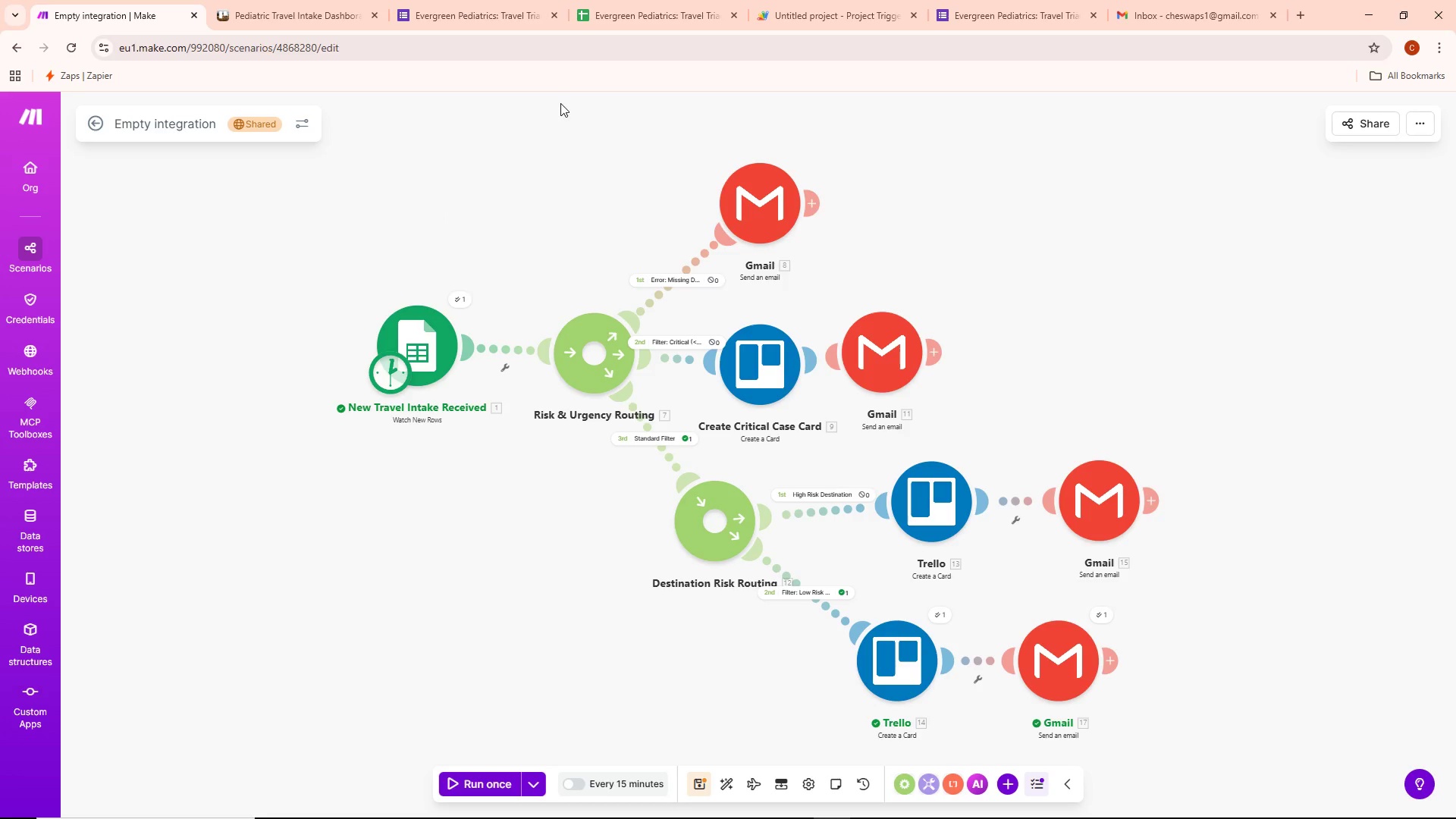 
wait(13.94)
 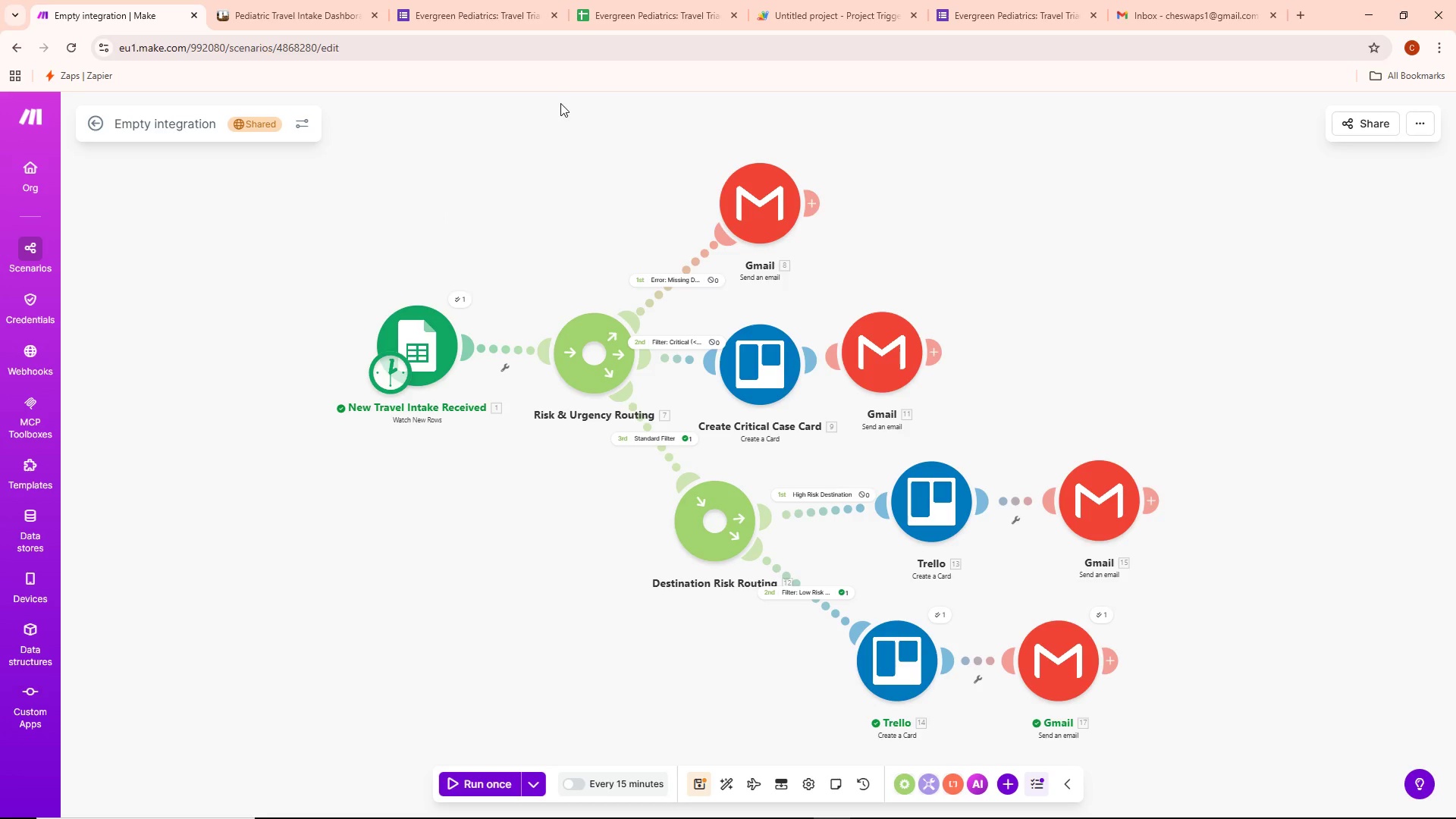 
left_click([836, 0])
 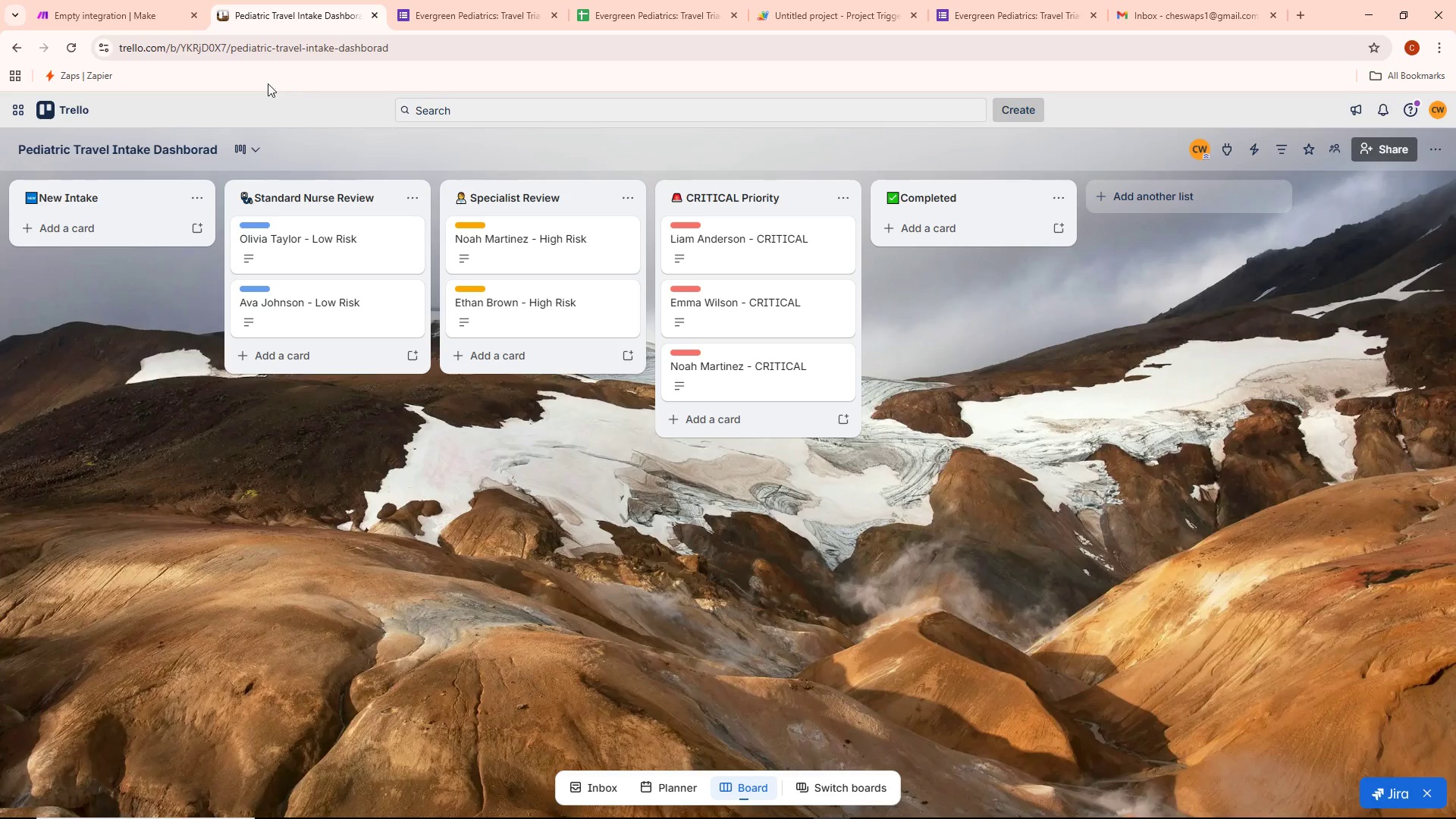 
mouse_move([89, 12])
 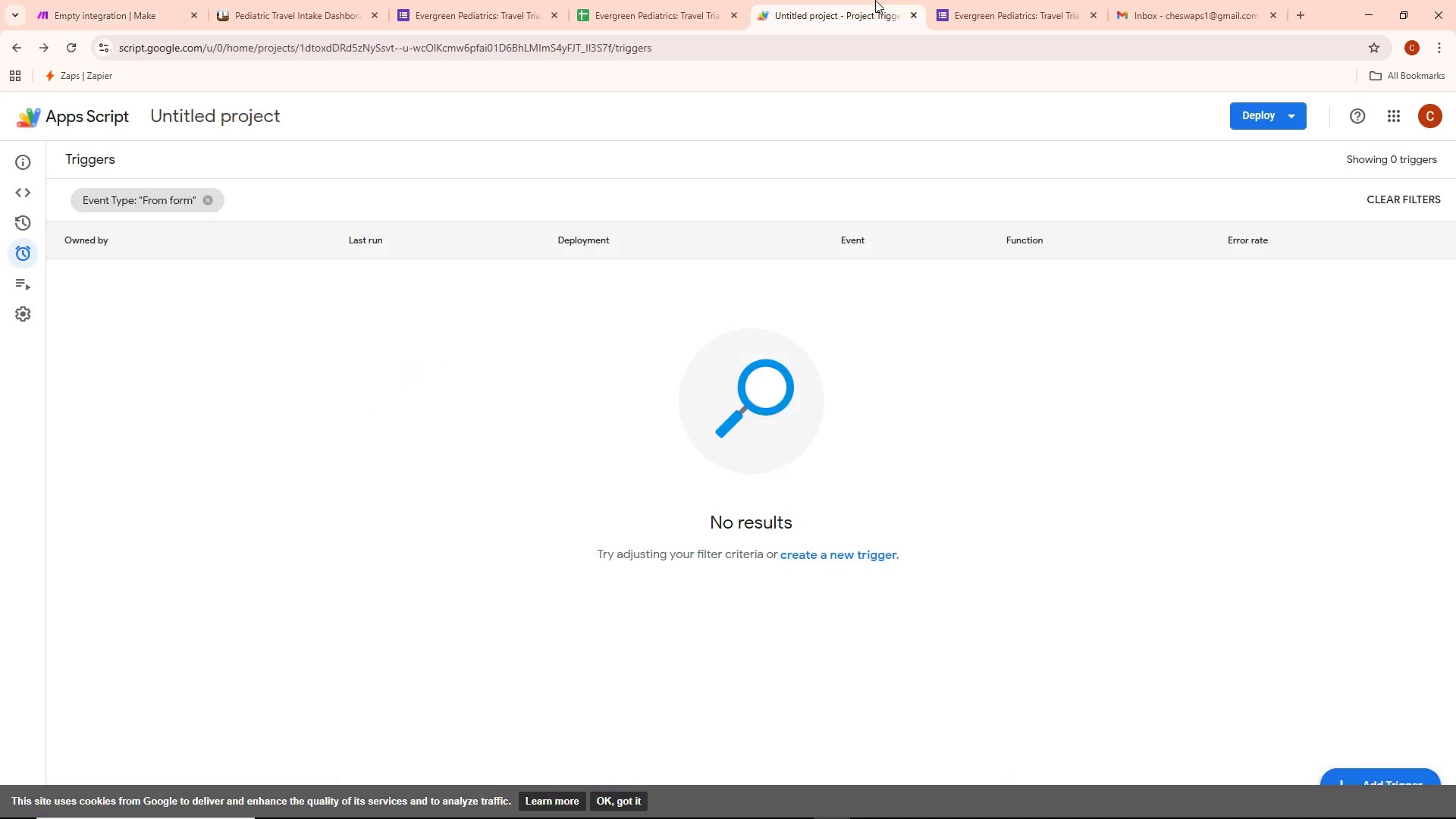 
double_click([647, 5])
 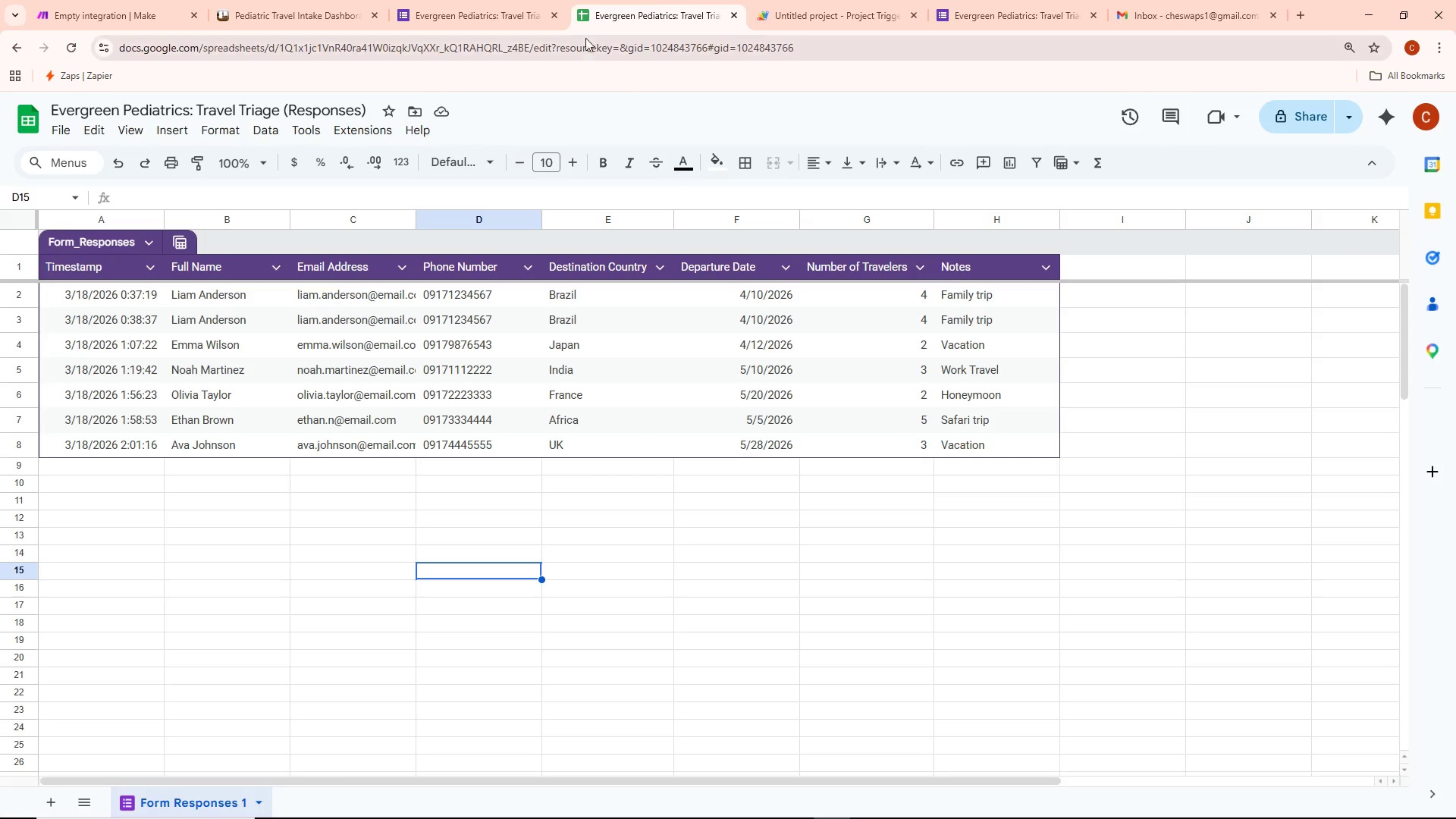 
left_click([485, 16])
 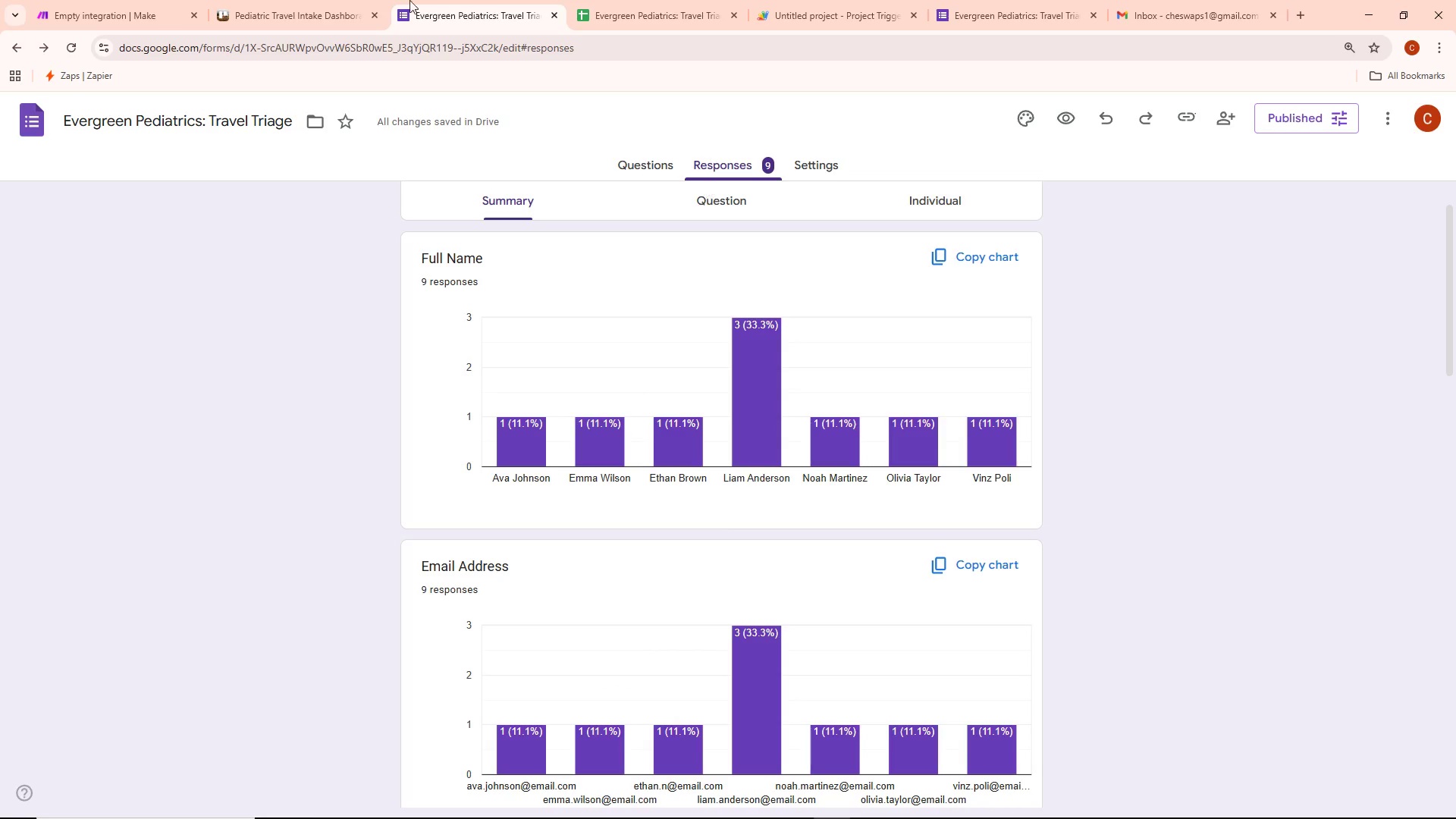 
left_click([262, 0])
 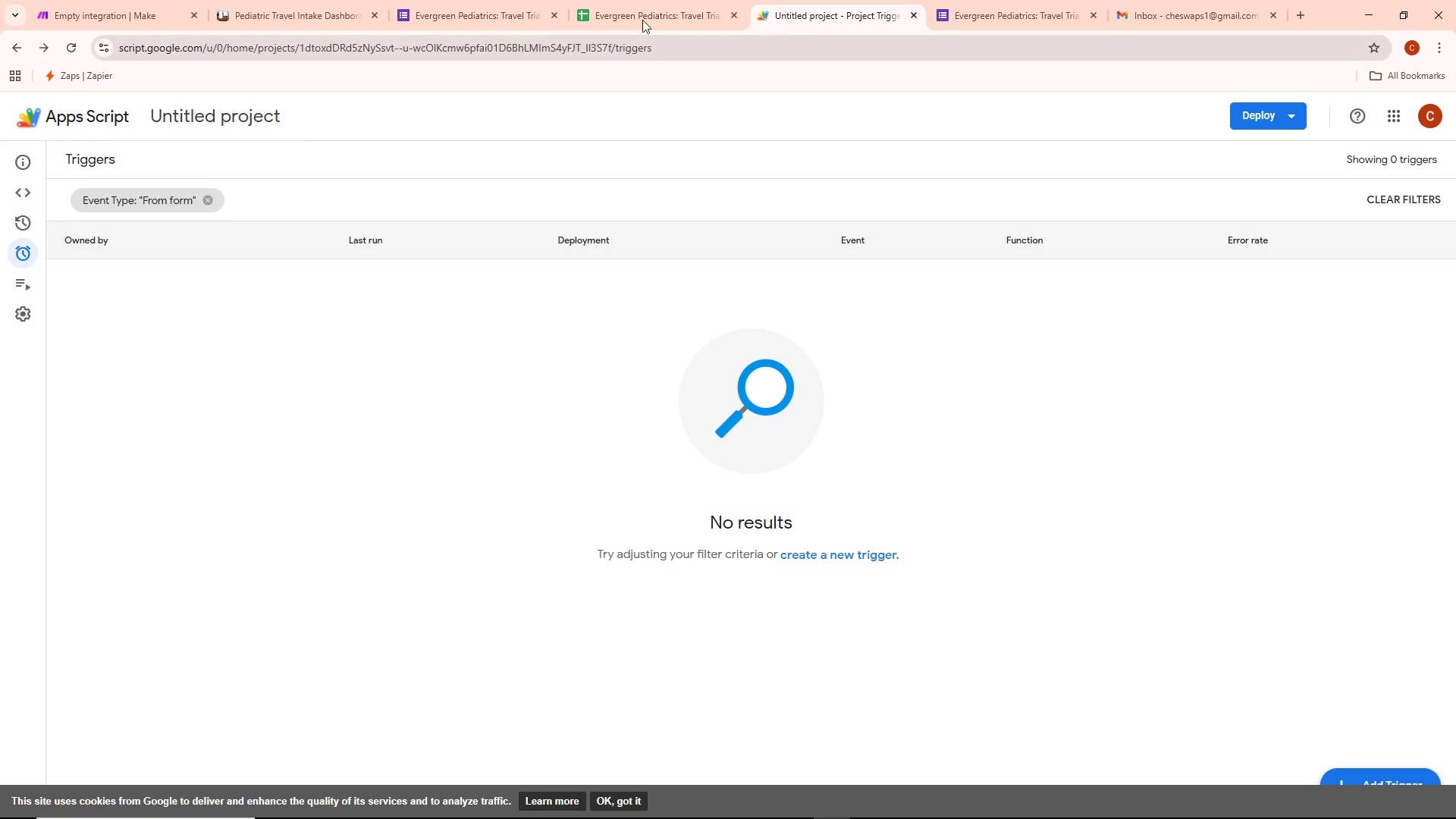 
left_click([974, 13])
 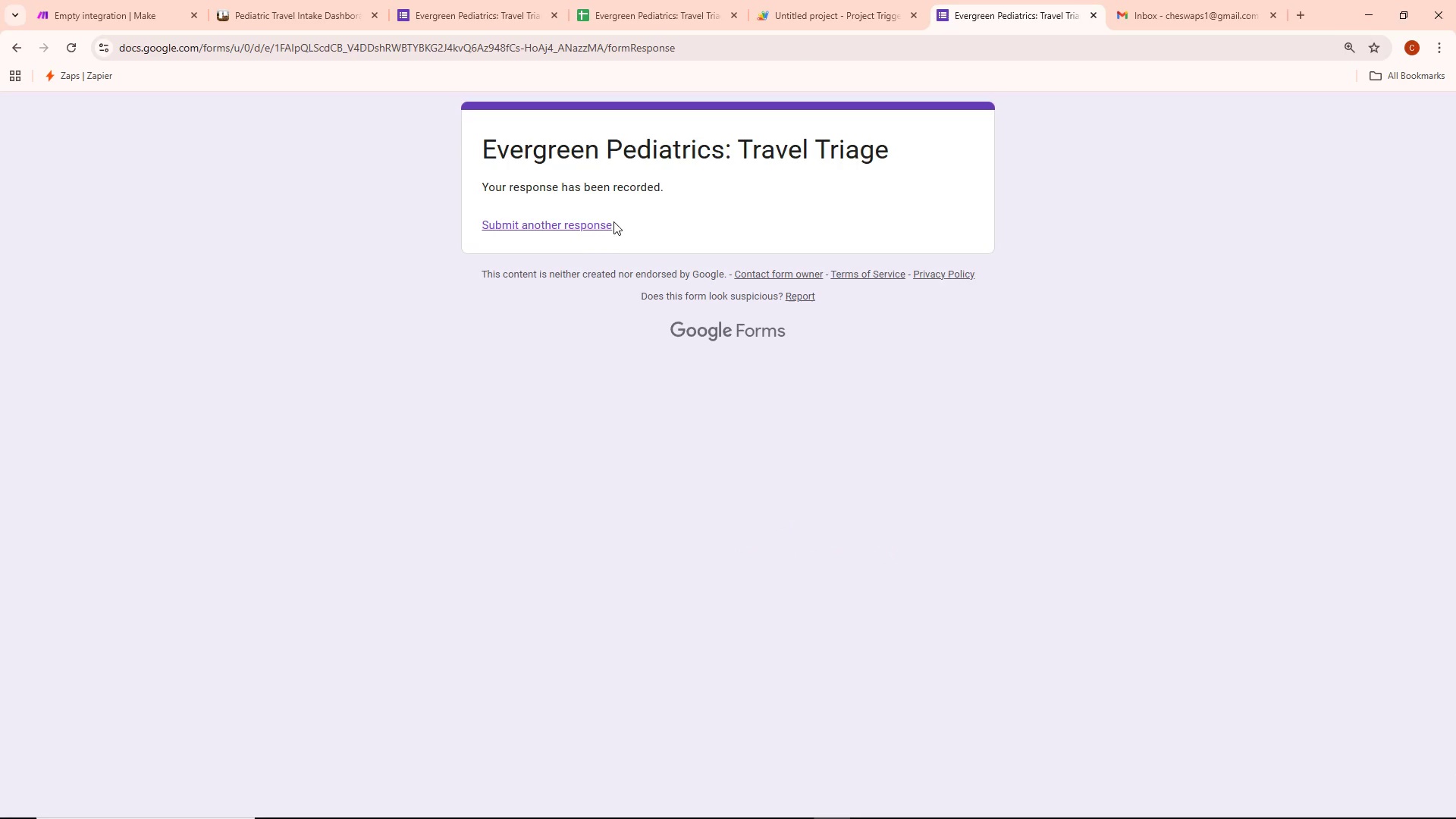 
left_click([595, 223])
 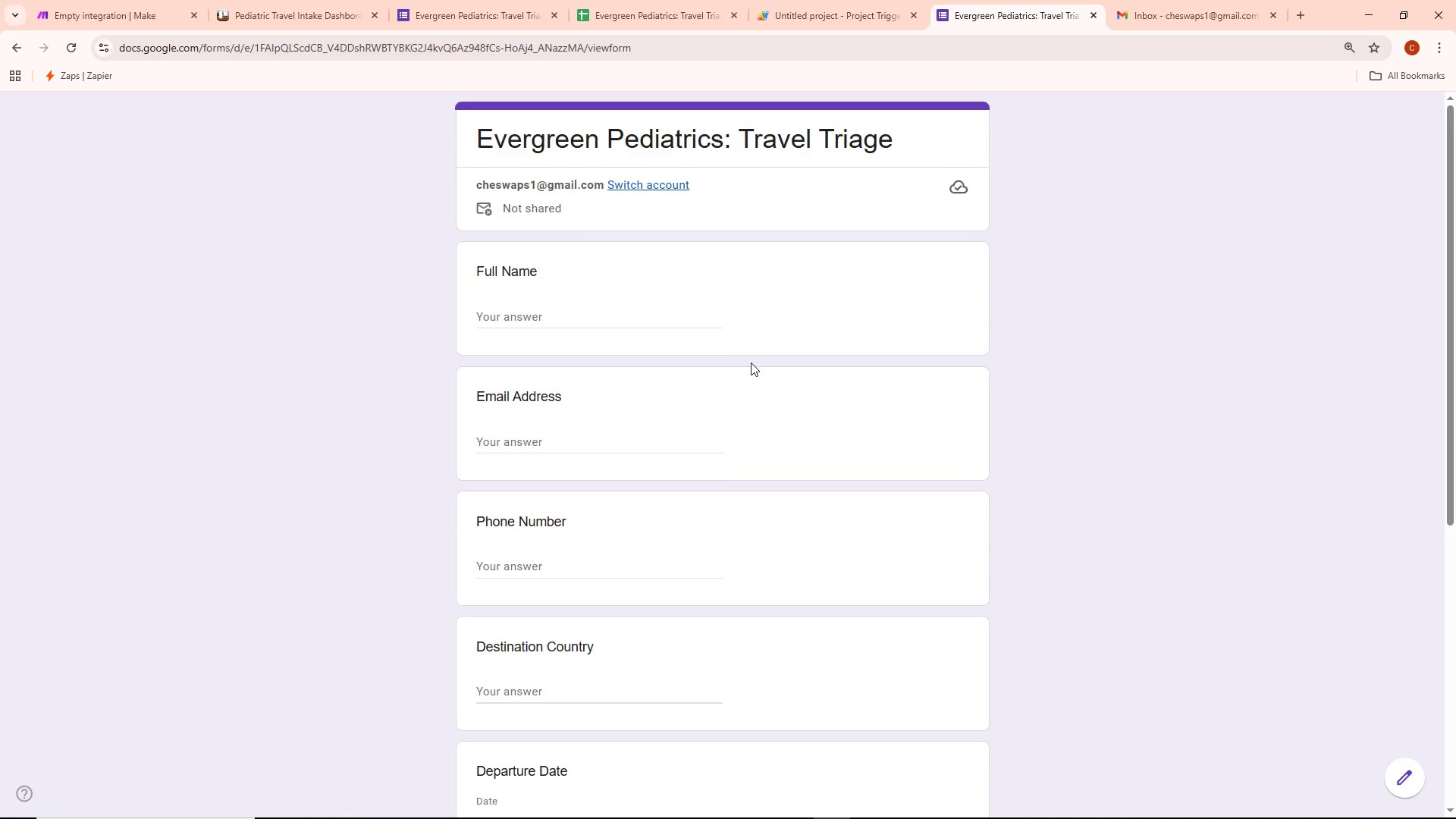 
left_click([632, 320])
 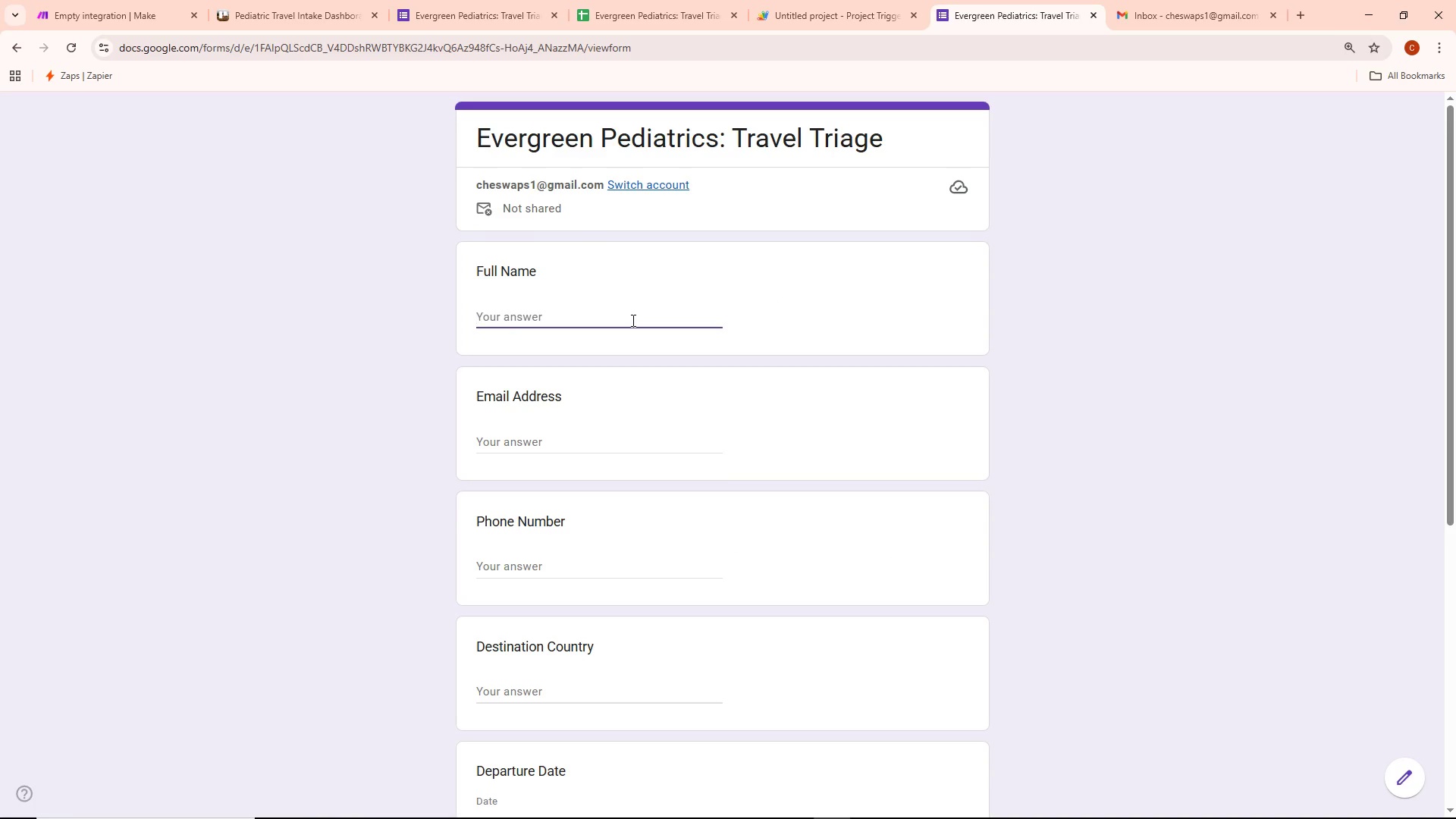 
type(Lucas Garcia)
 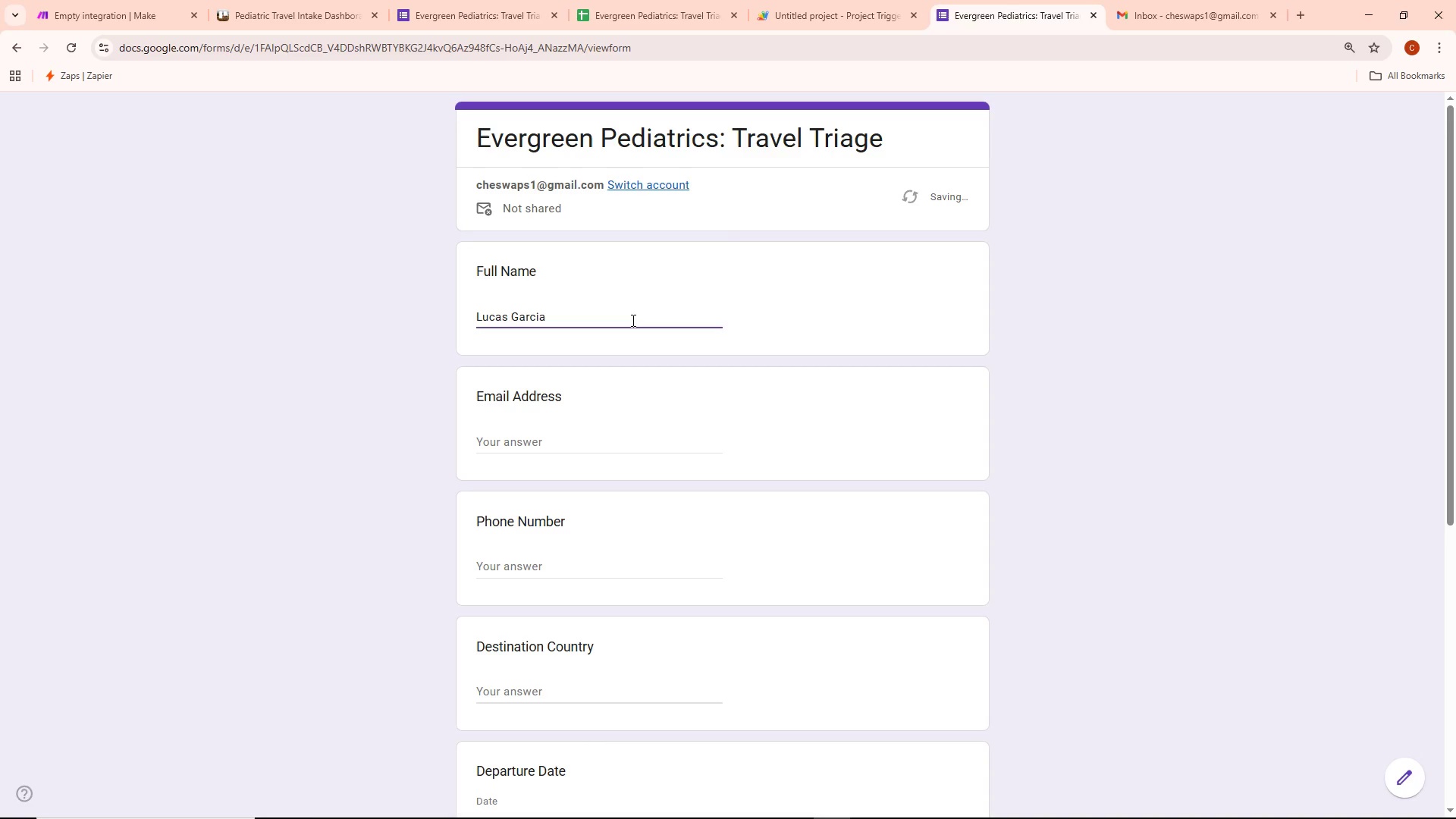 
type(lucas.garcia@email.com)
 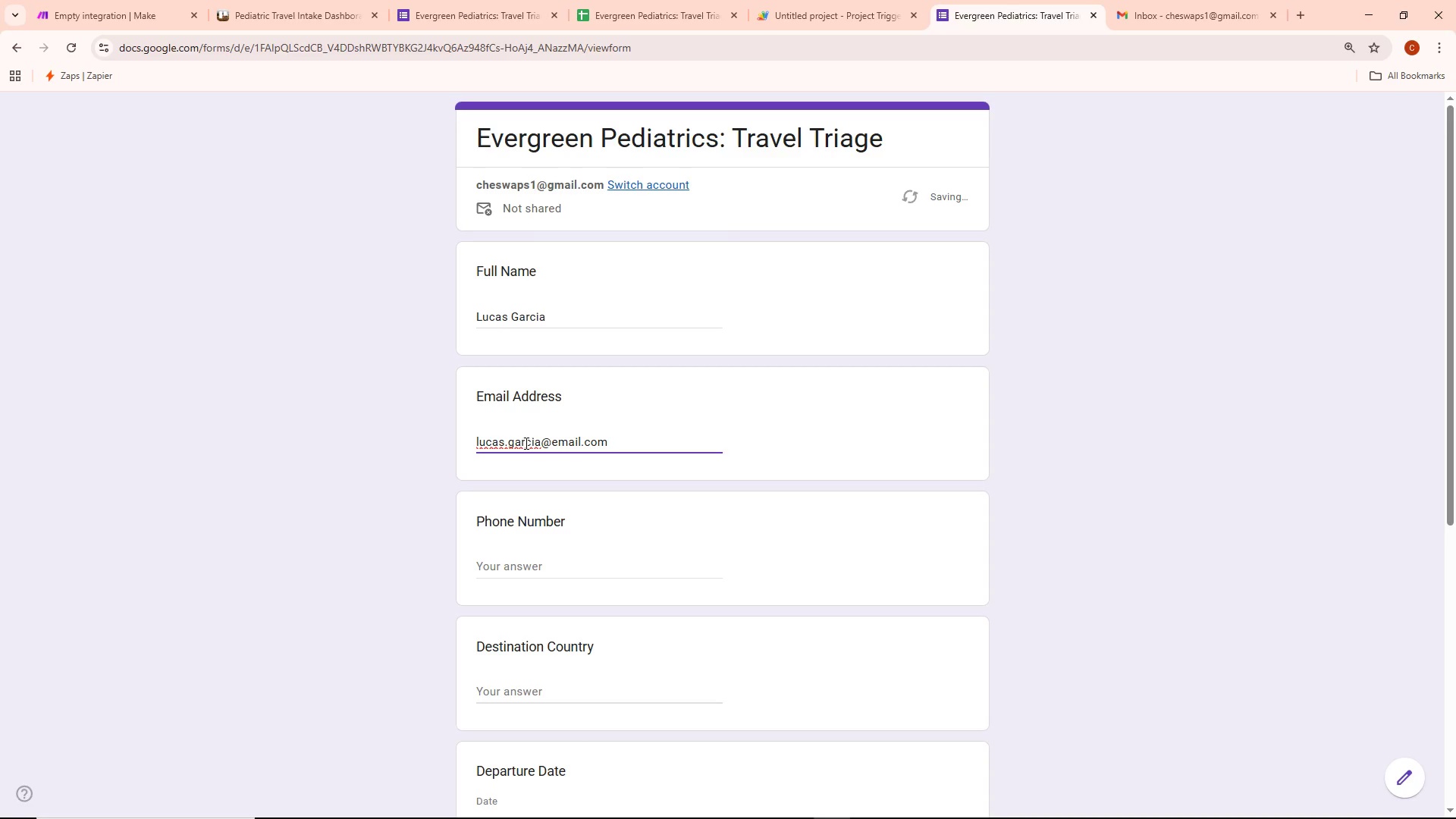 
left_click([527, 572])
 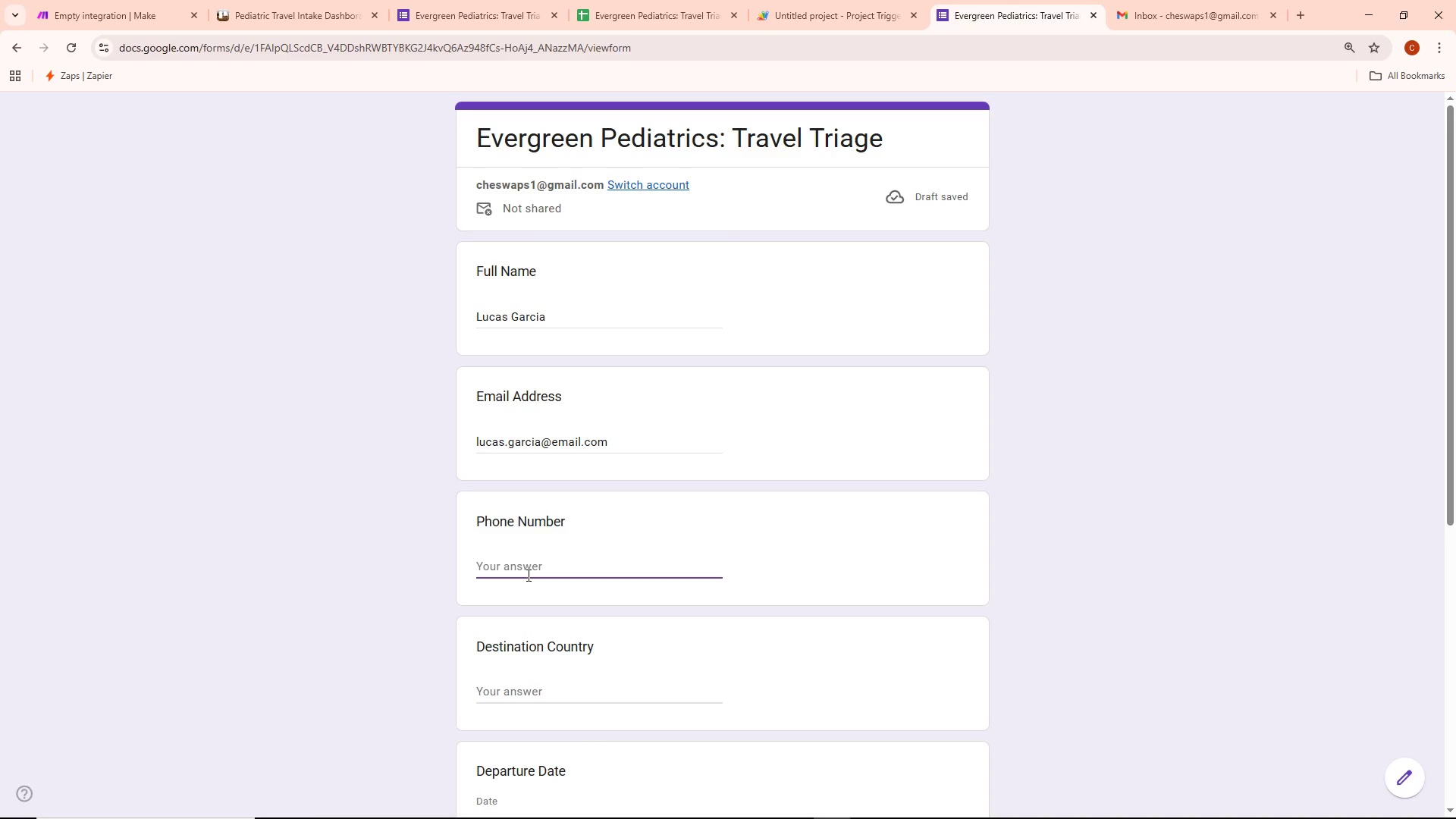 
type(09175556666)
 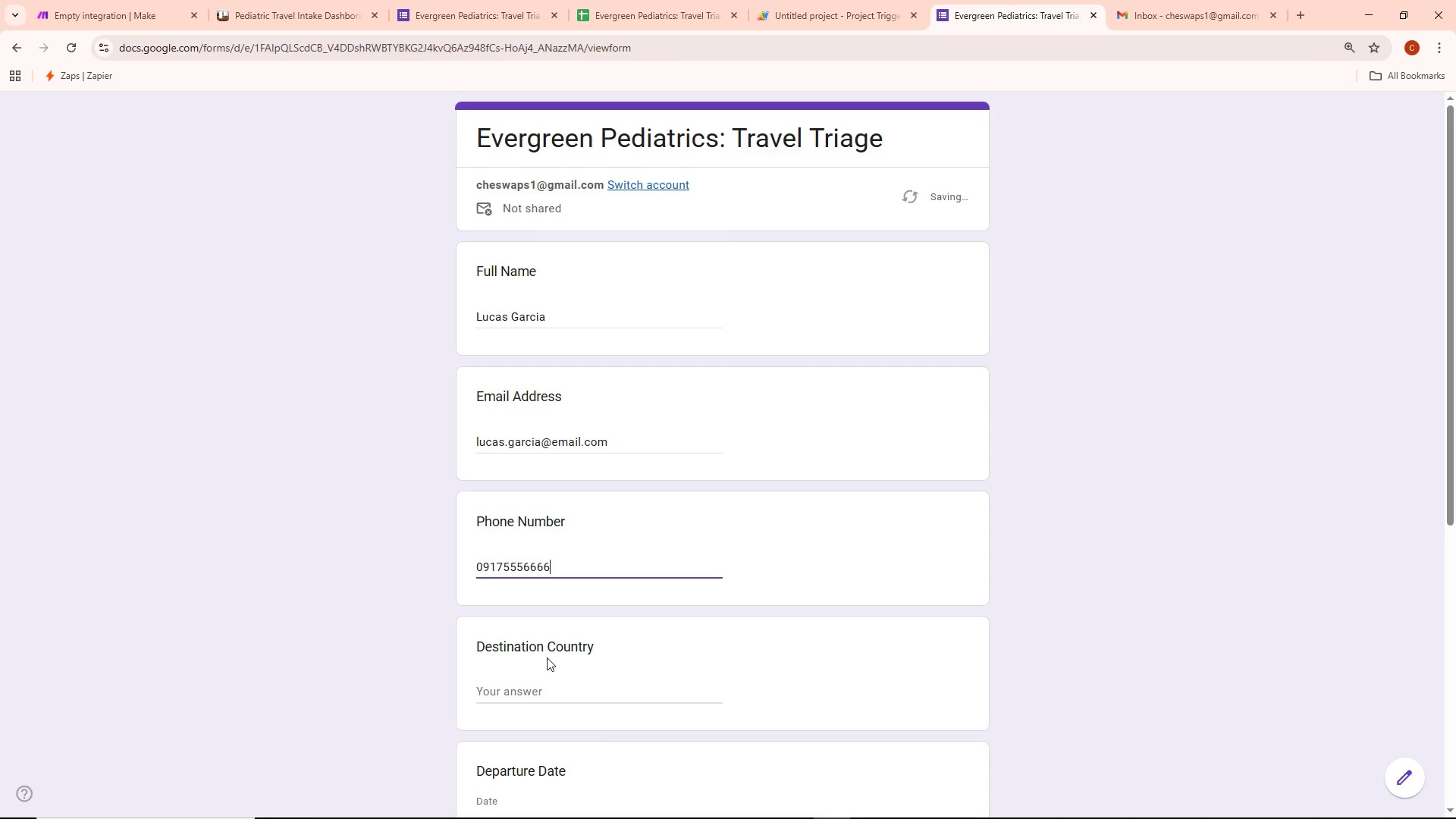 
key(Backspace)
key(Backspace)
key(Backspace)
key(Backspace)
type(7777)
 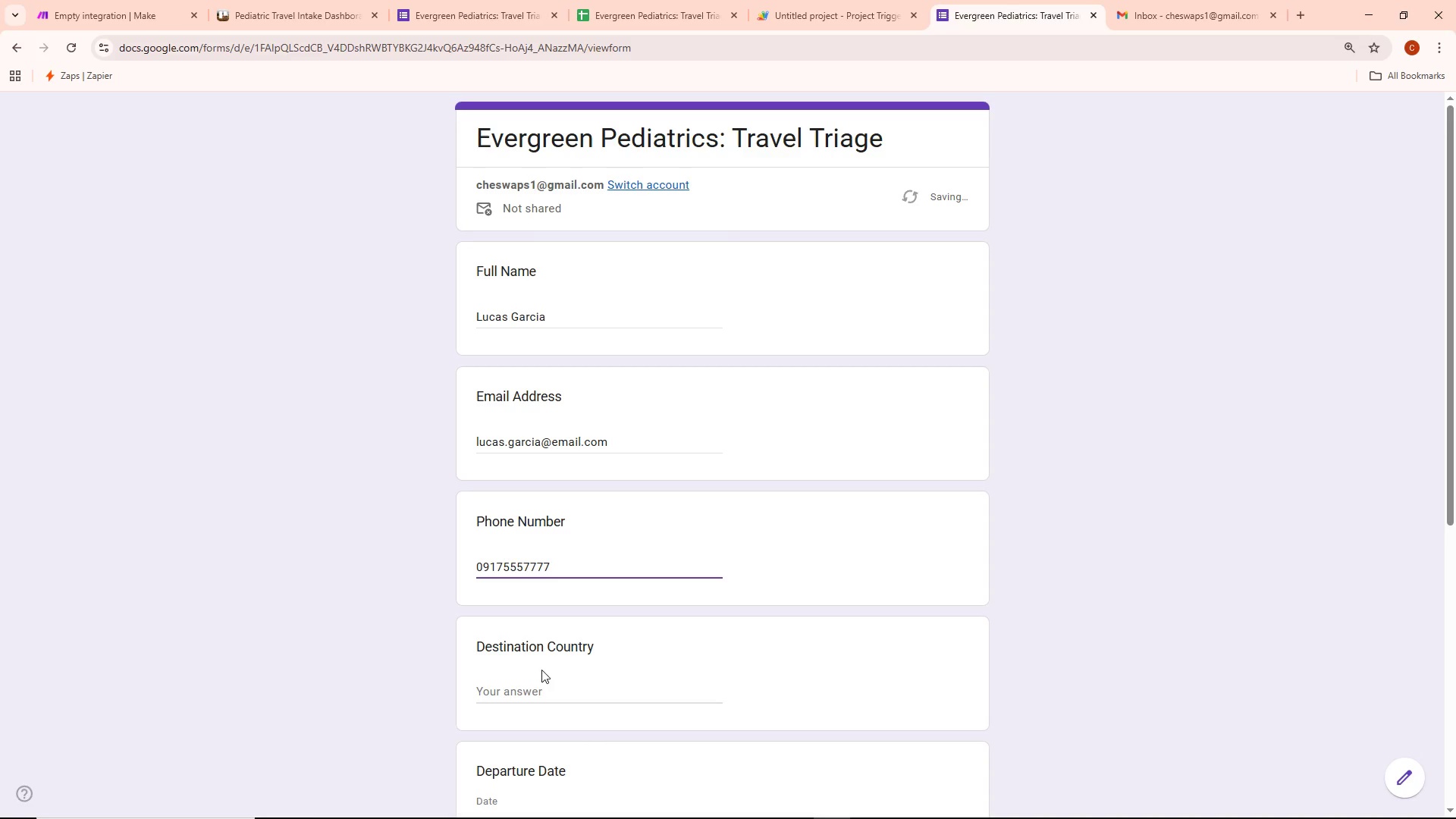 
left_click([535, 680])
 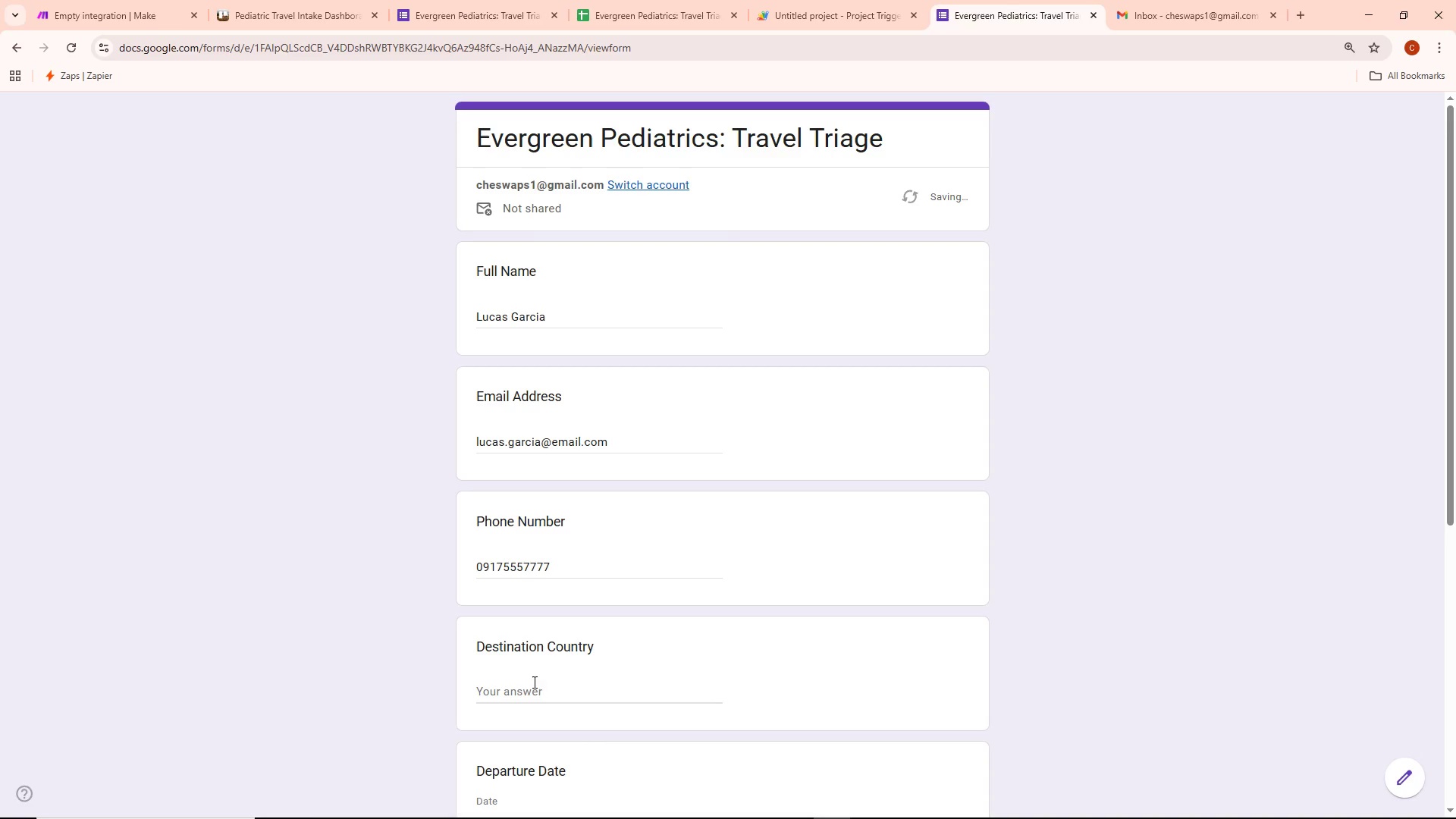 
double_click([532, 687])
 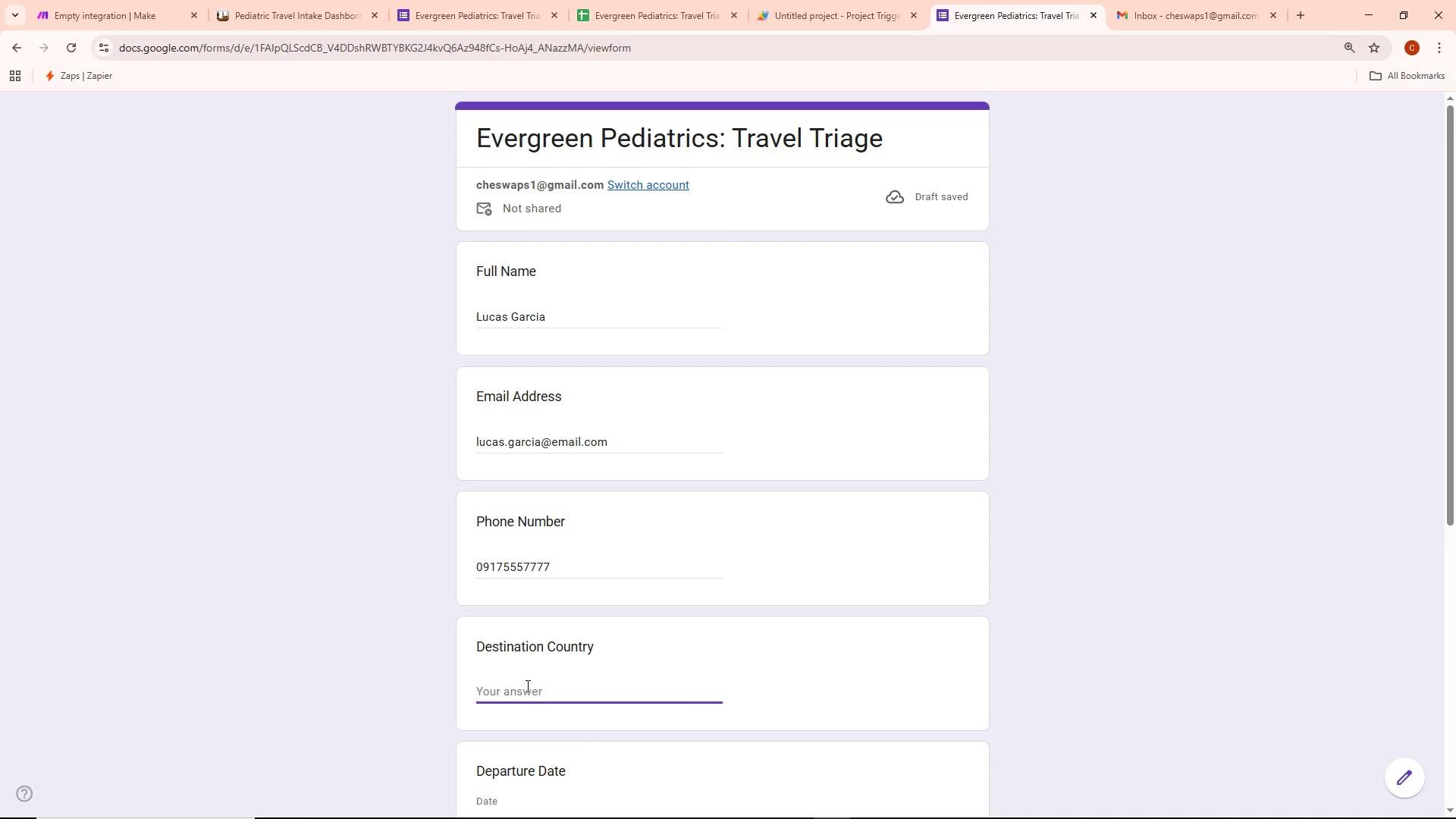 
scroll: coordinate [629, 629], scroll_direction: down, amount: 2.0
 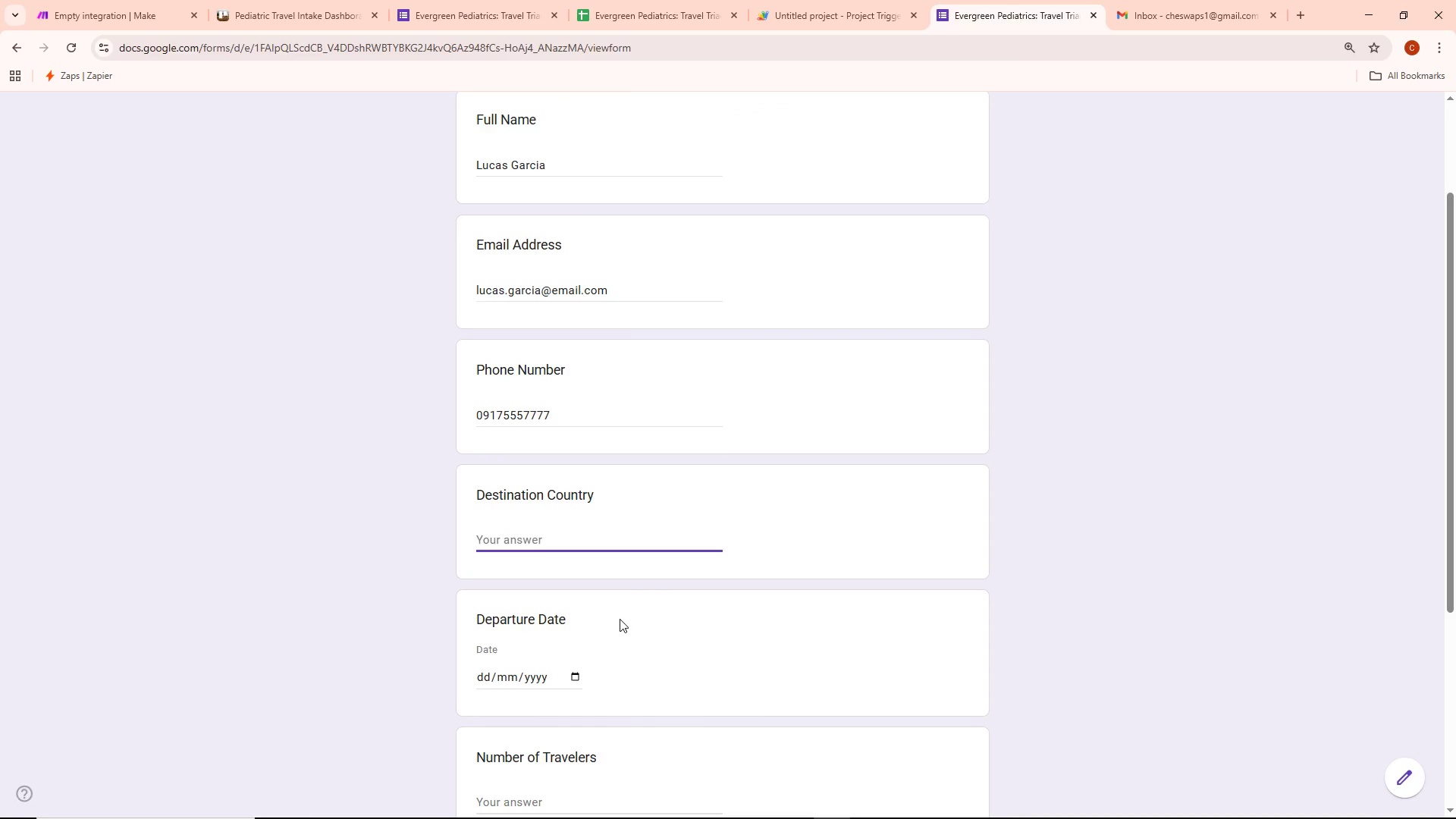 
type(Peru)
 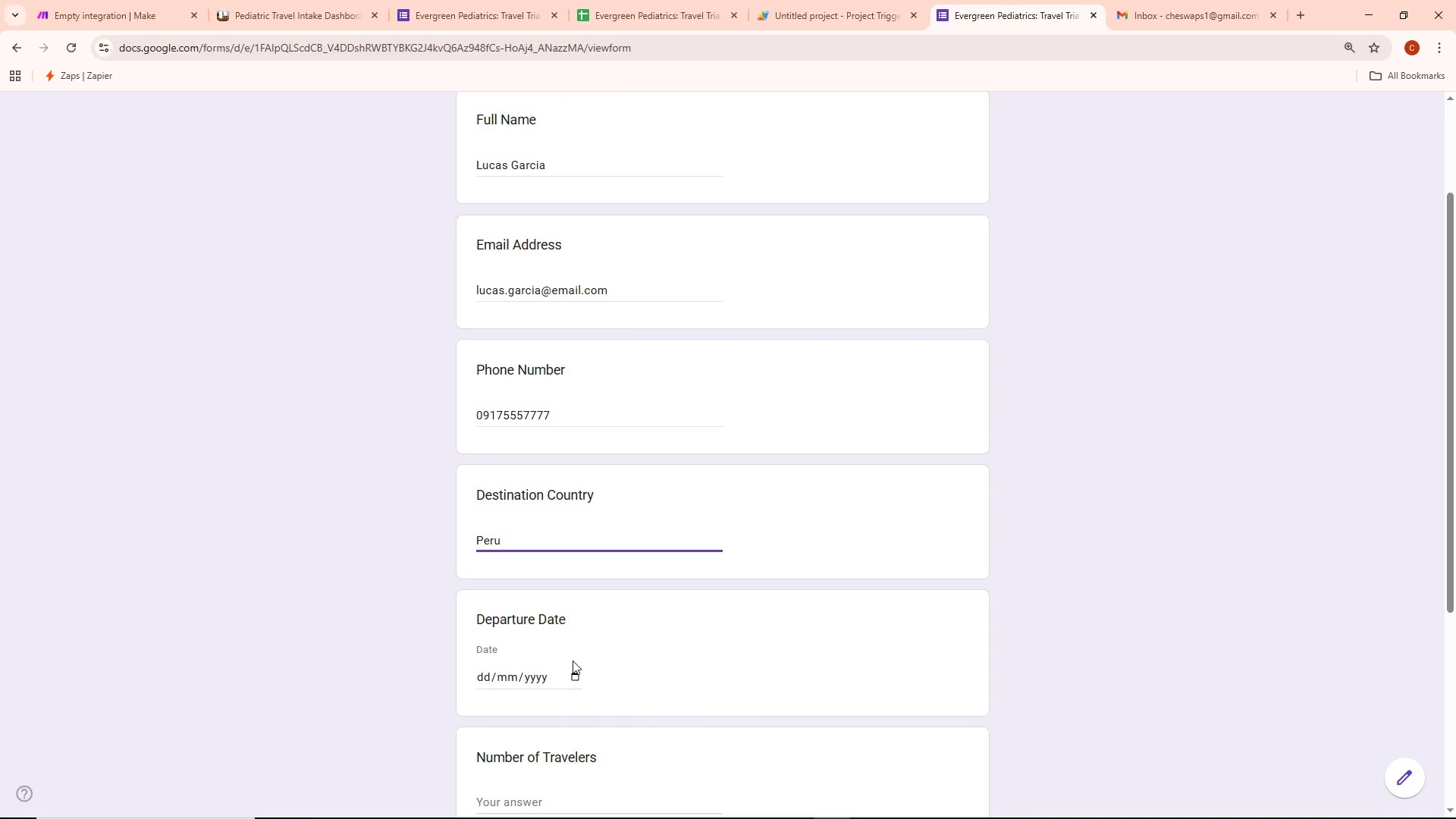 
left_click([574, 675])
 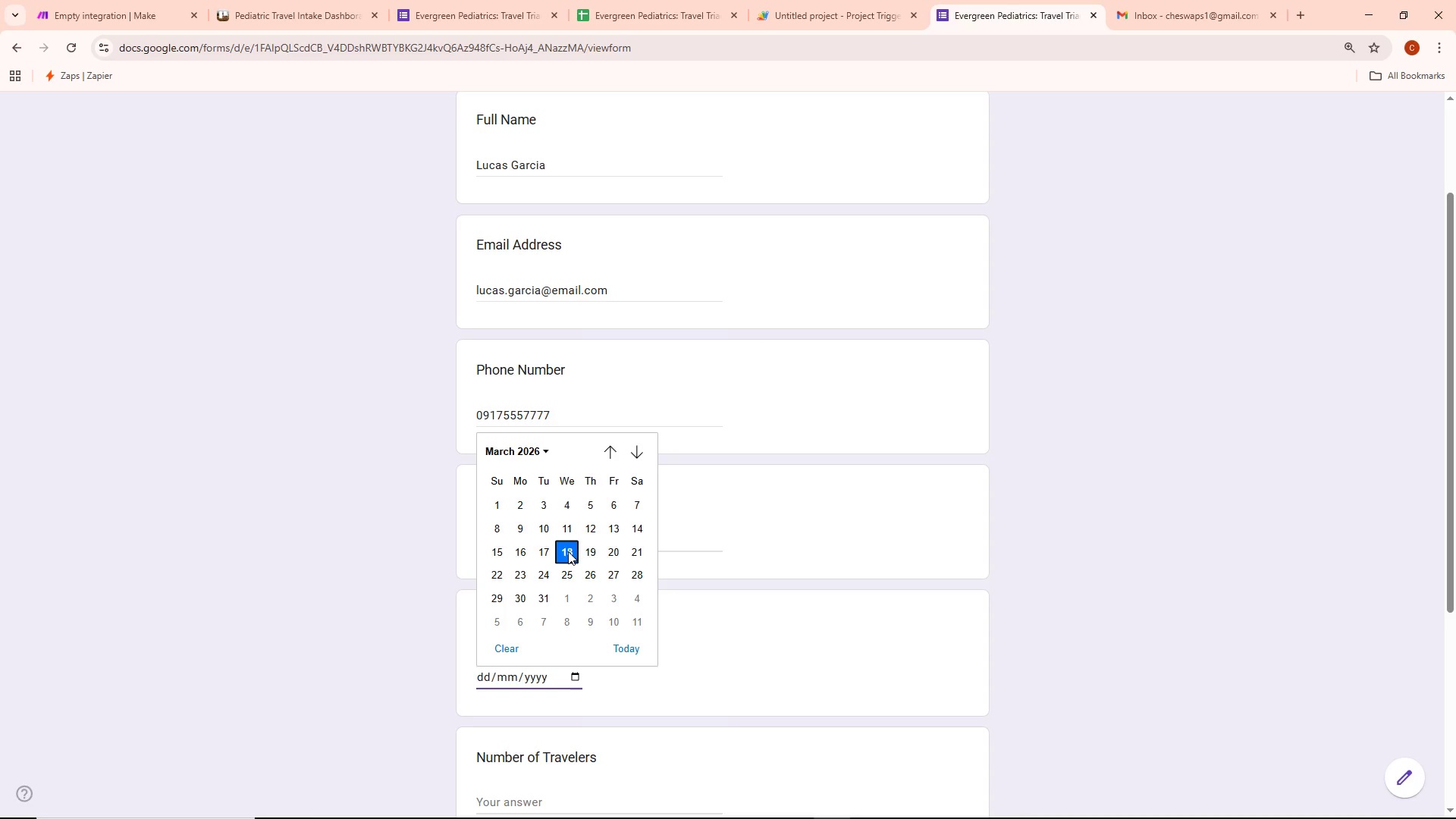 
wait(13.27)
 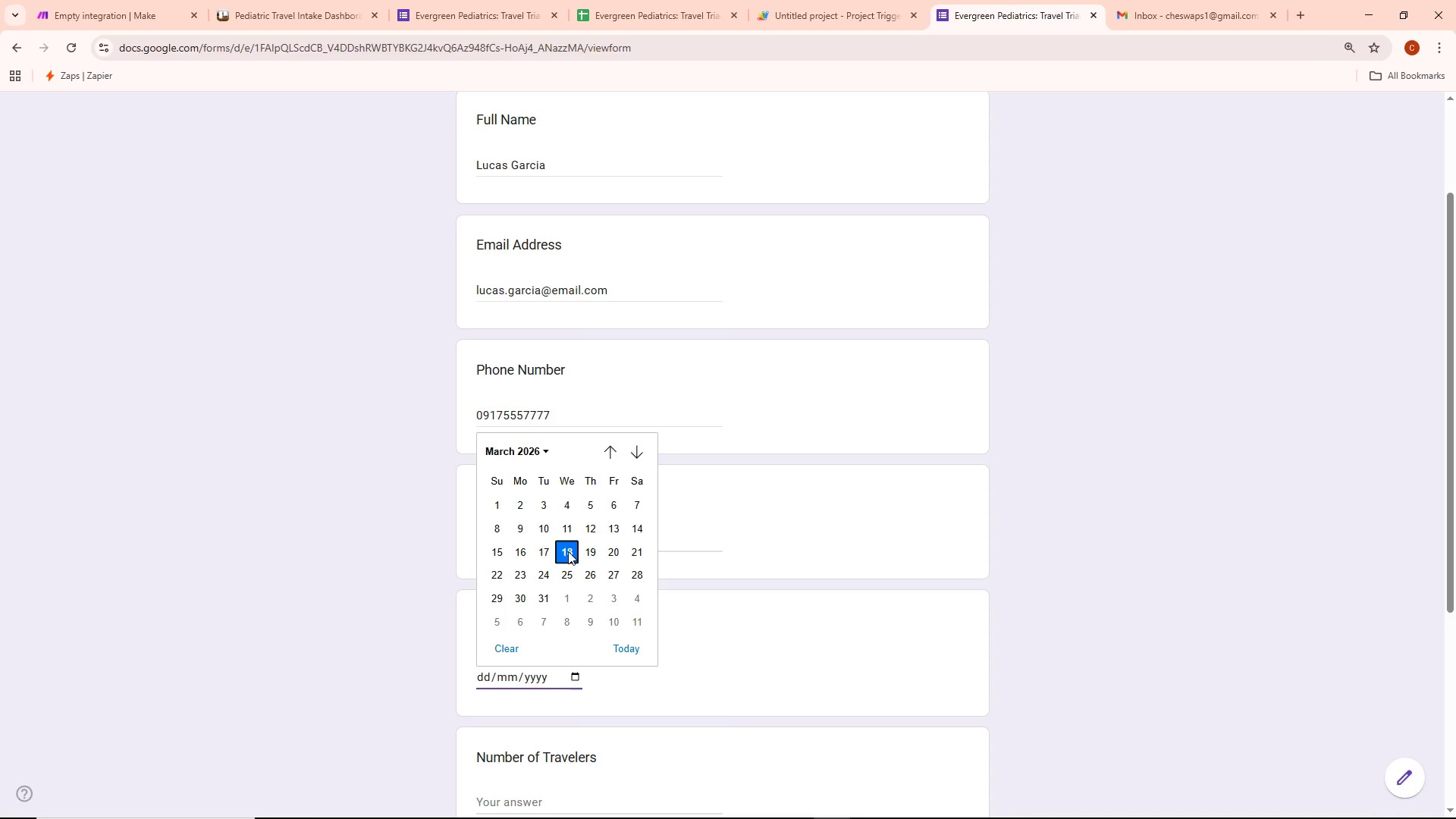 
left_click([632, 457])
 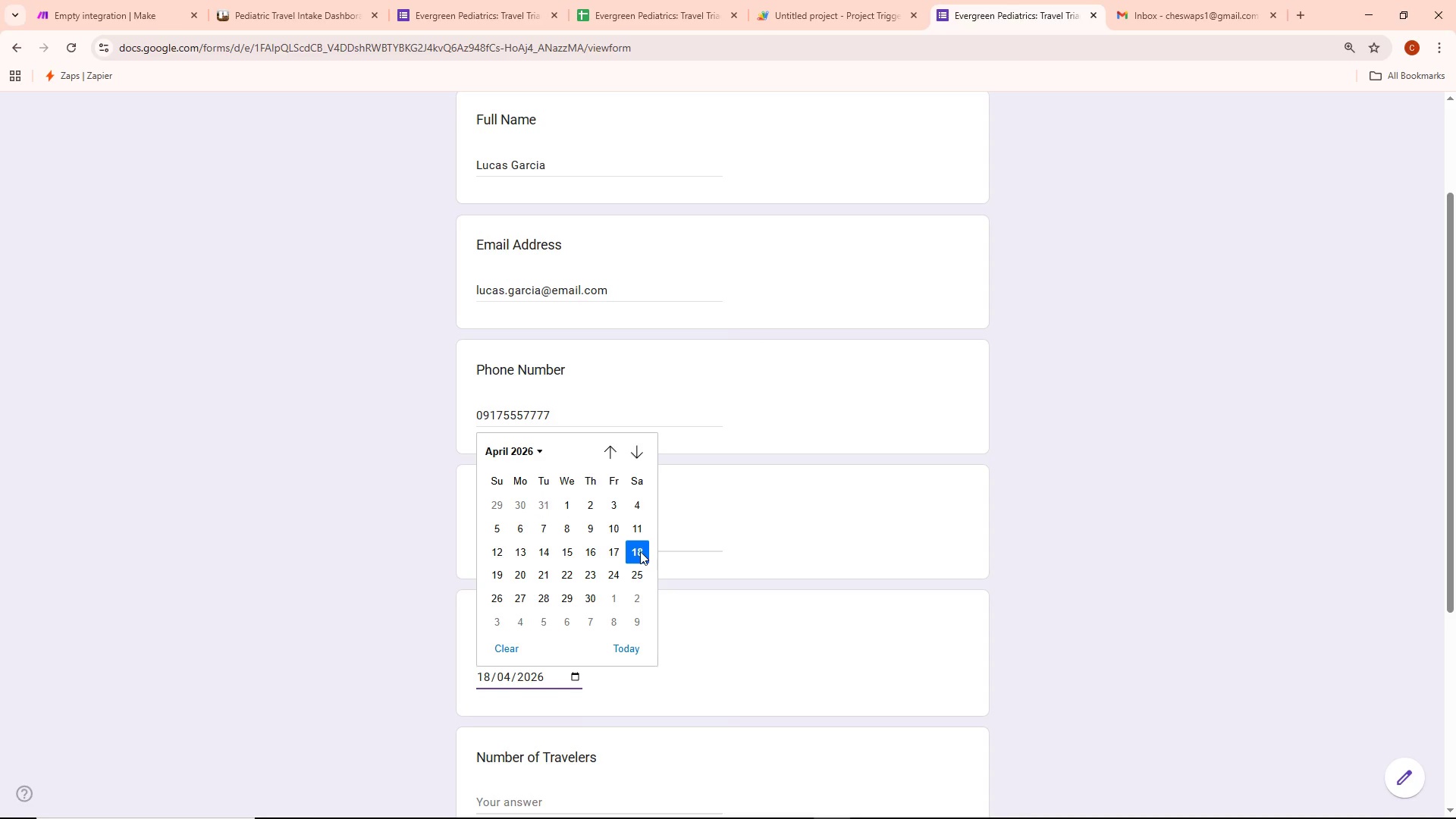 
left_click([640, 551])
 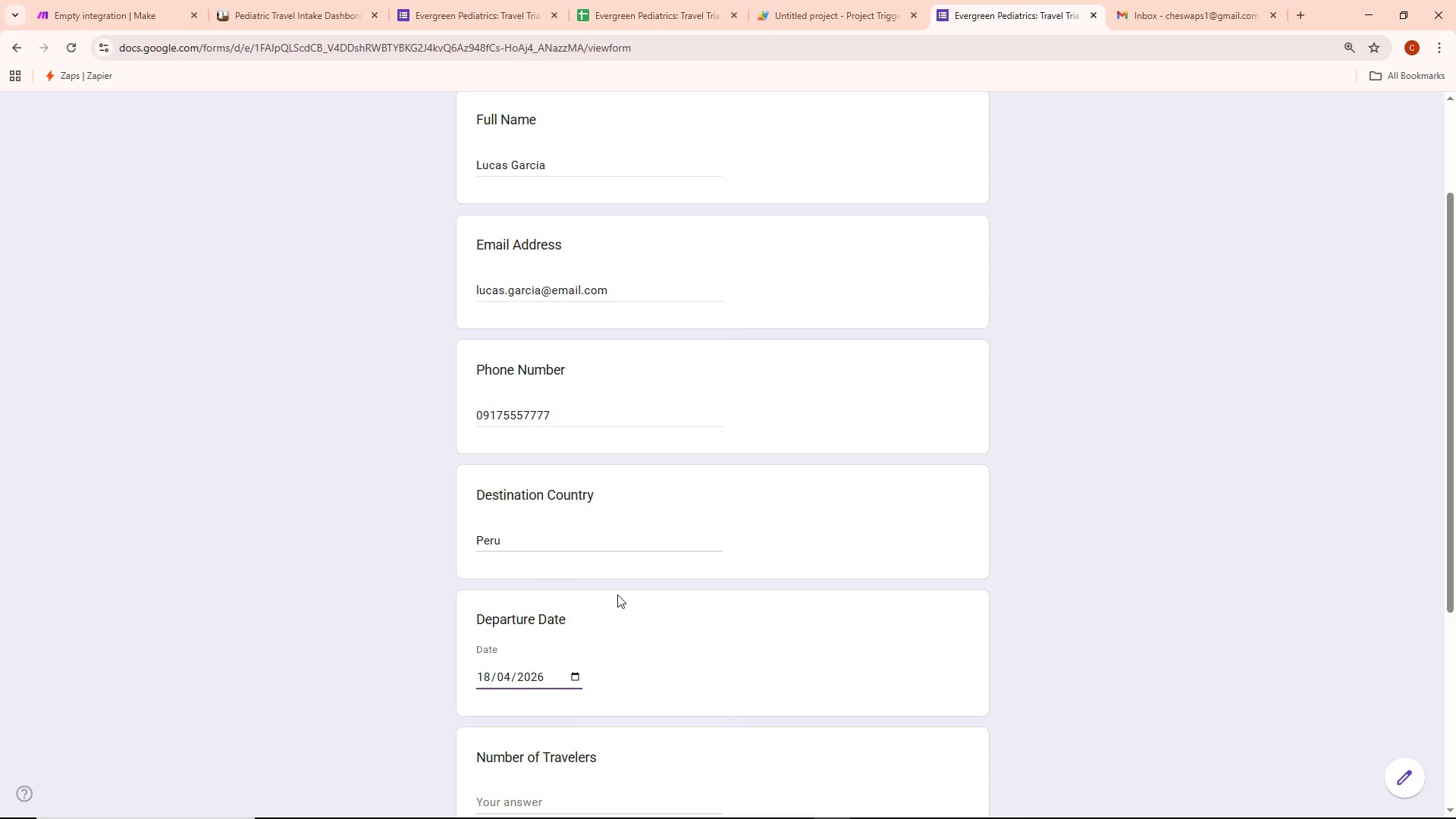 
scroll: coordinate [617, 595], scroll_direction: down, amount: 3.0
 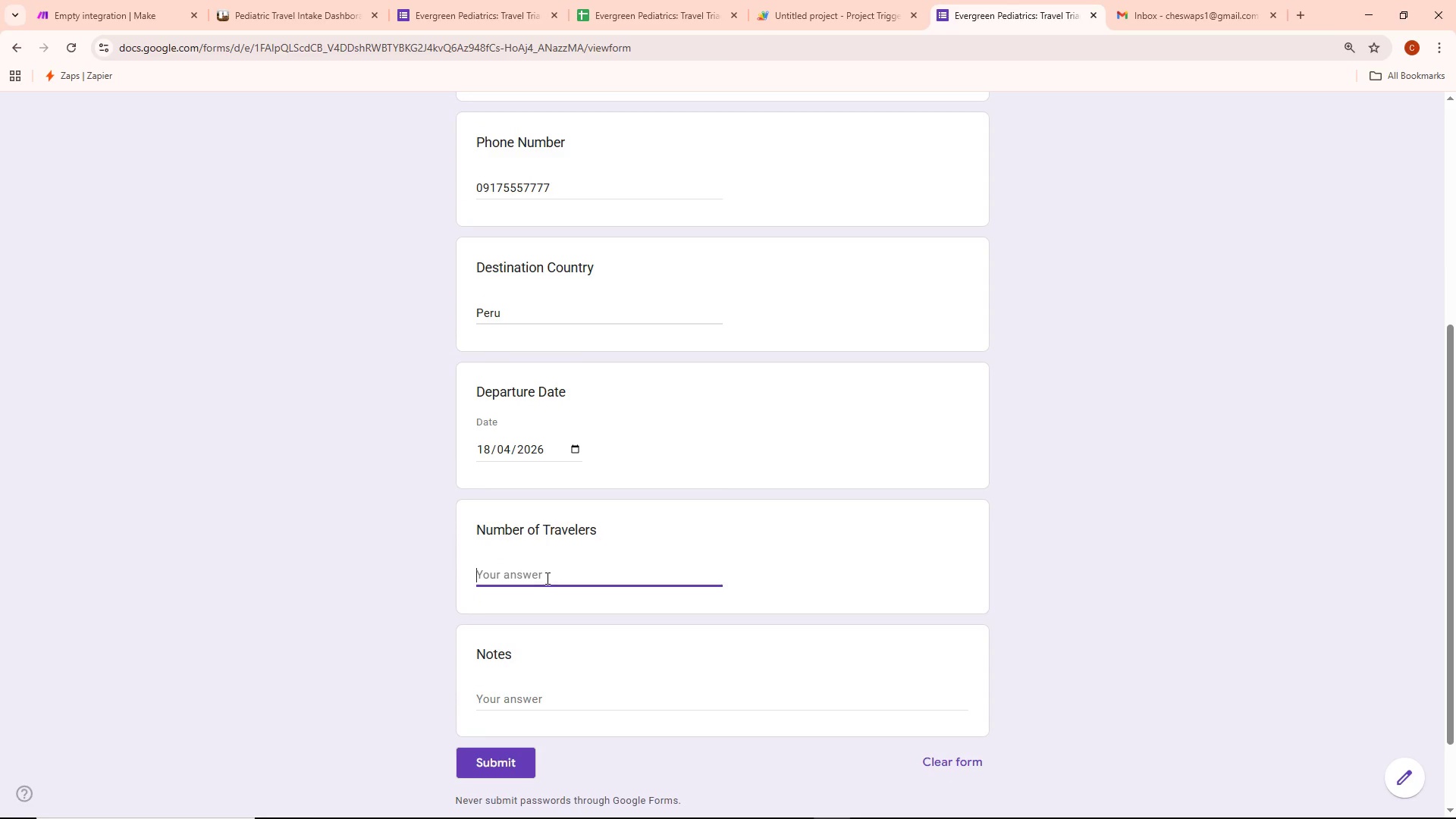 
key(2)
 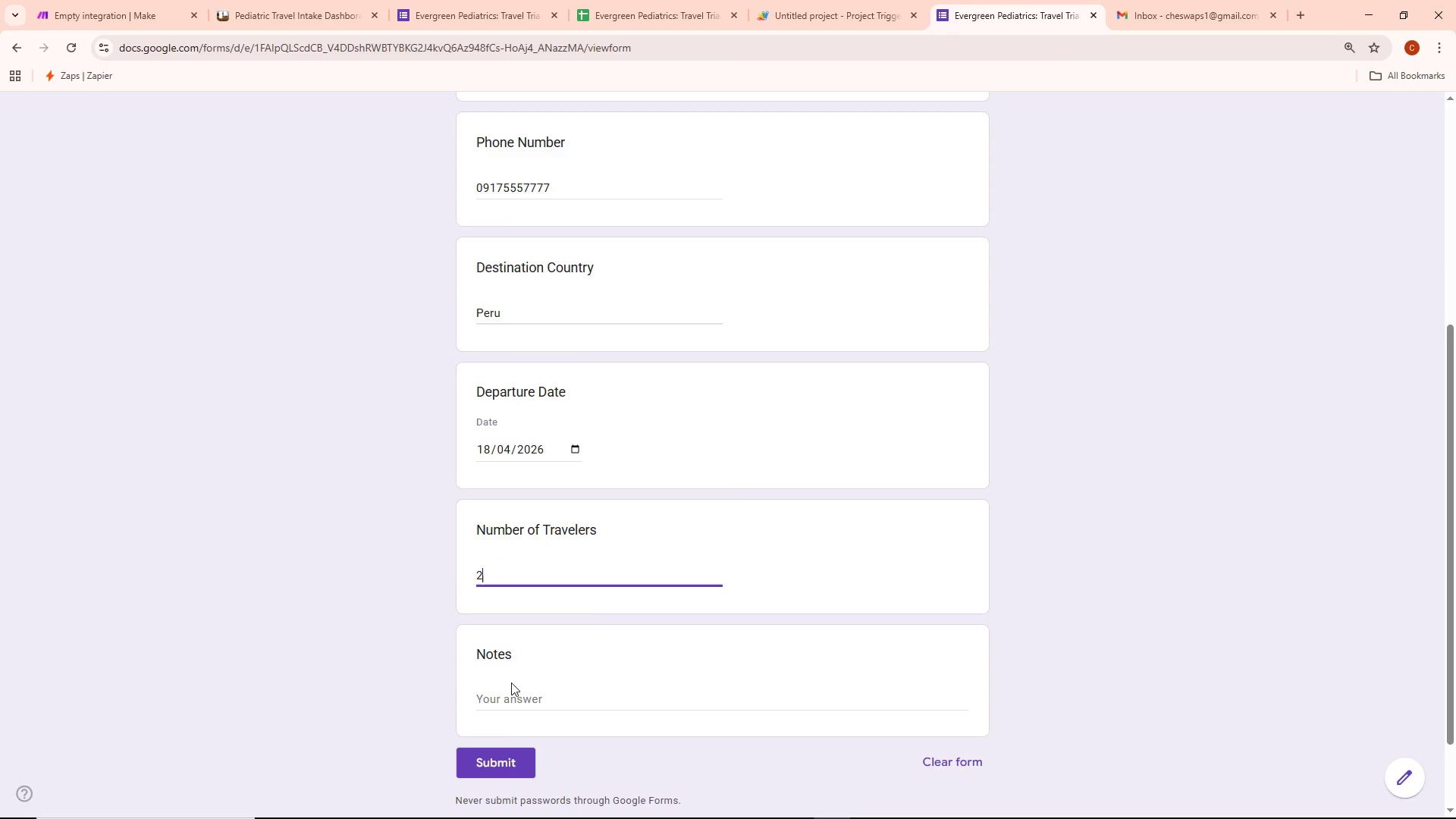 
left_click([508, 697])
 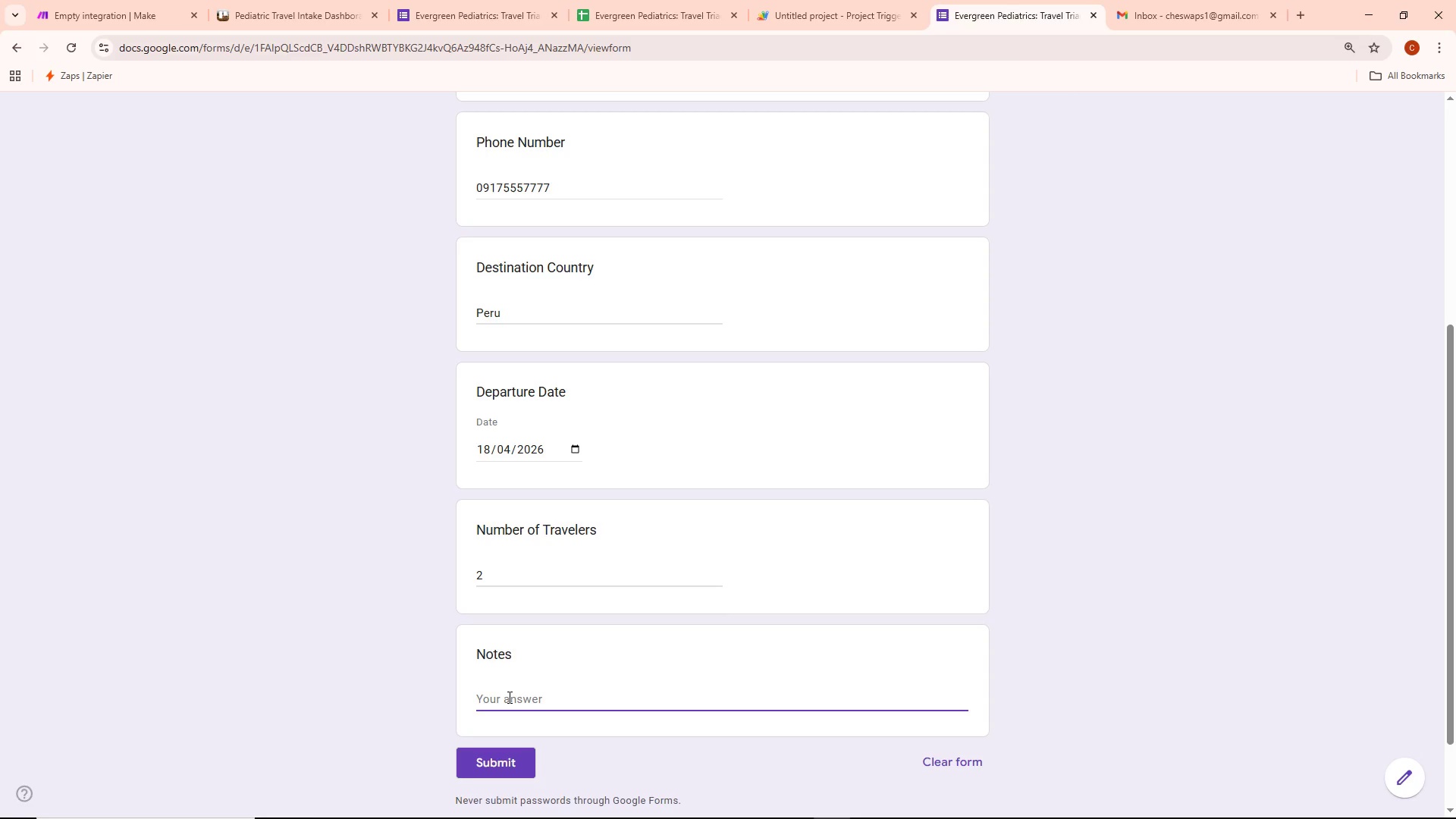 
type(Edge Case)
 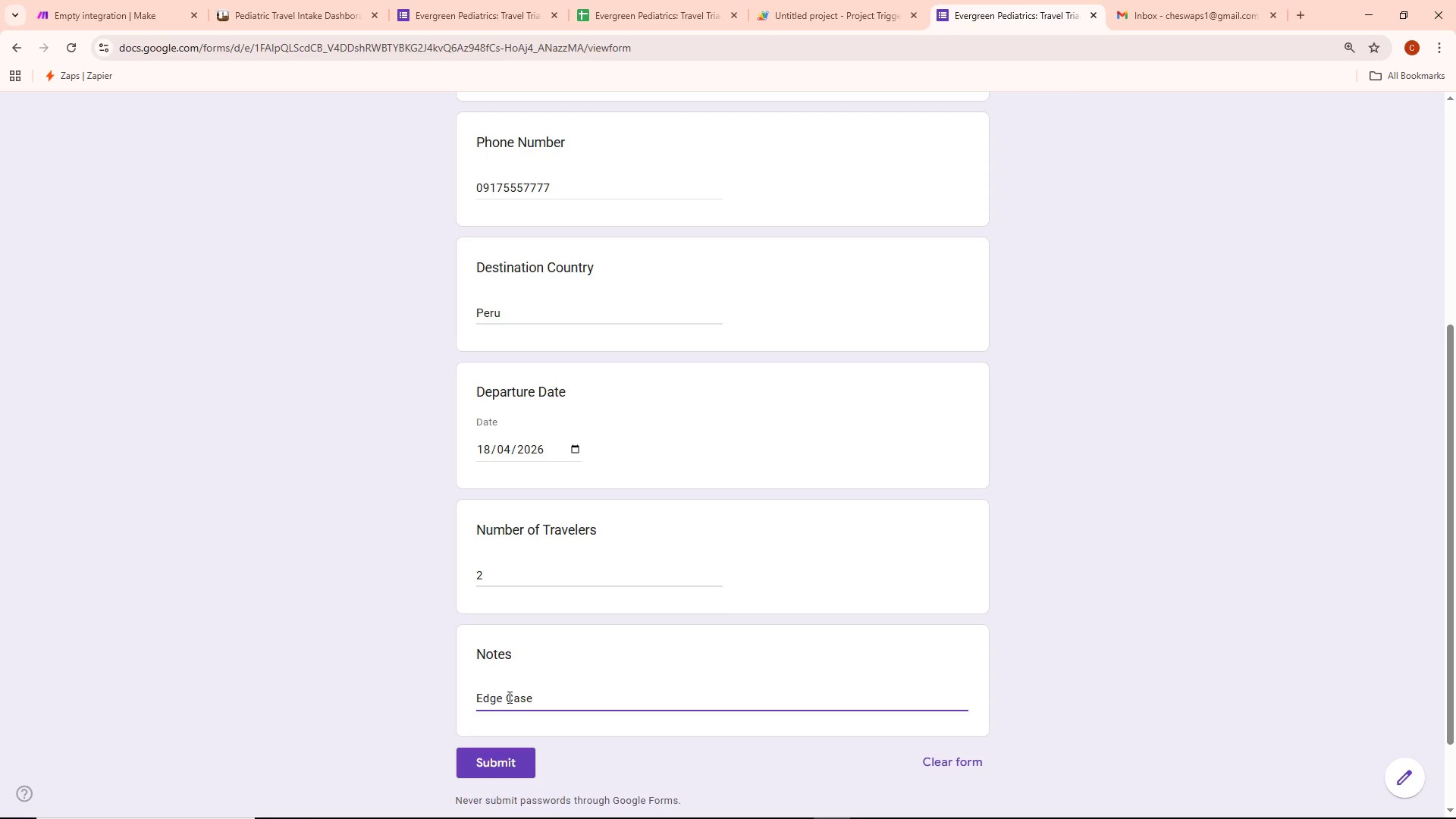 
left_click([473, 770])
 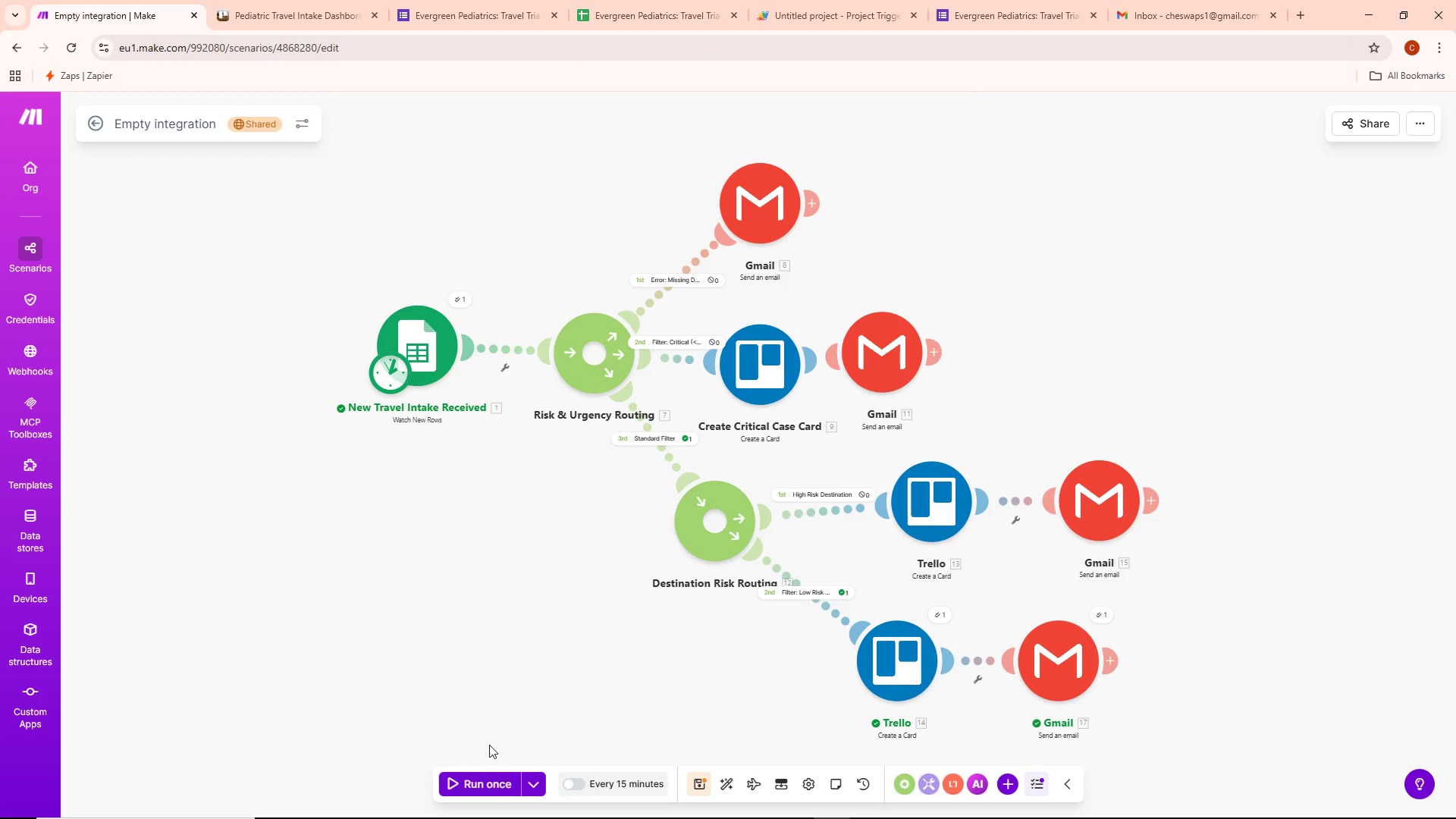 
left_click([493, 785])
 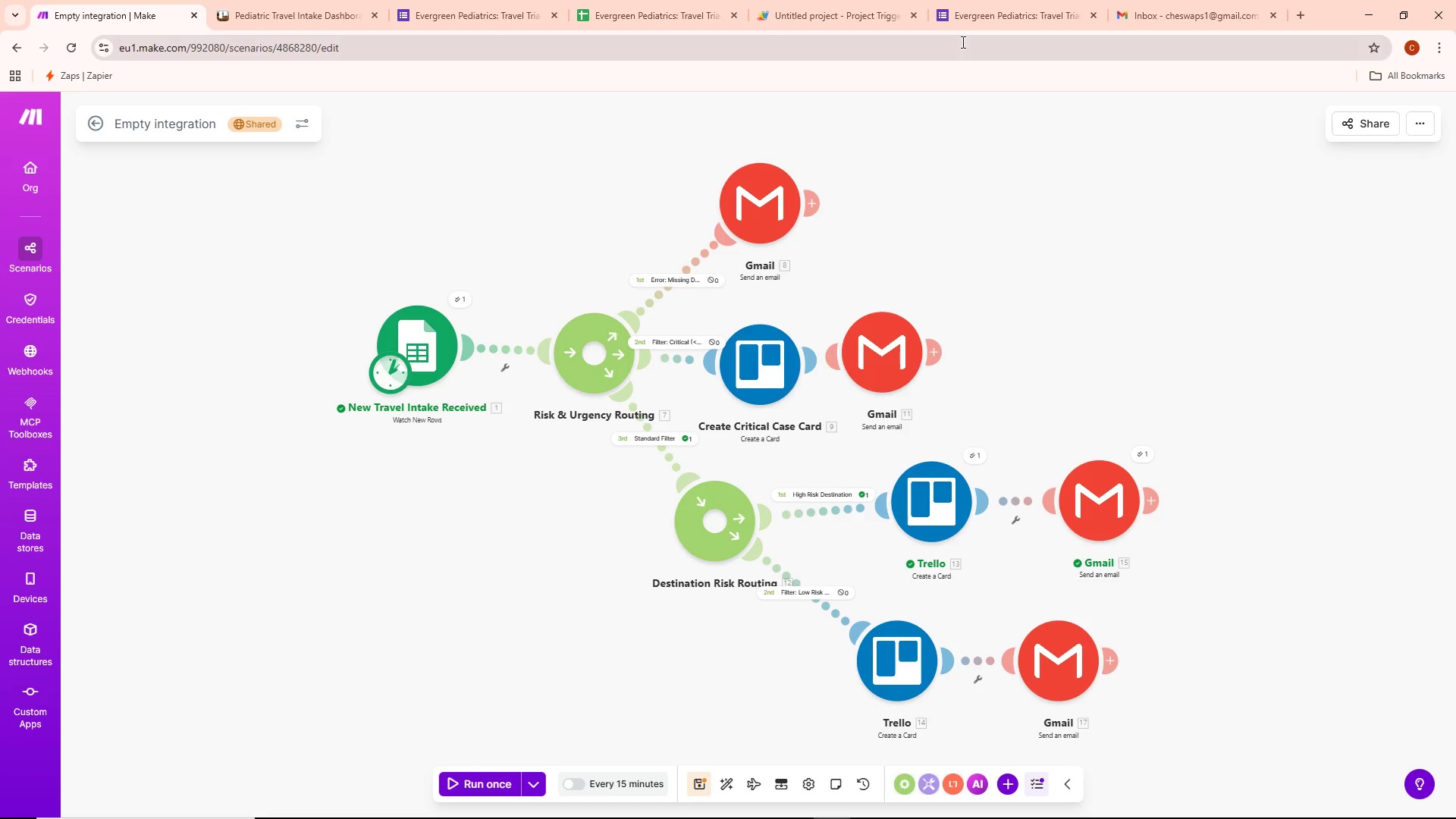 
wait(16.89)
 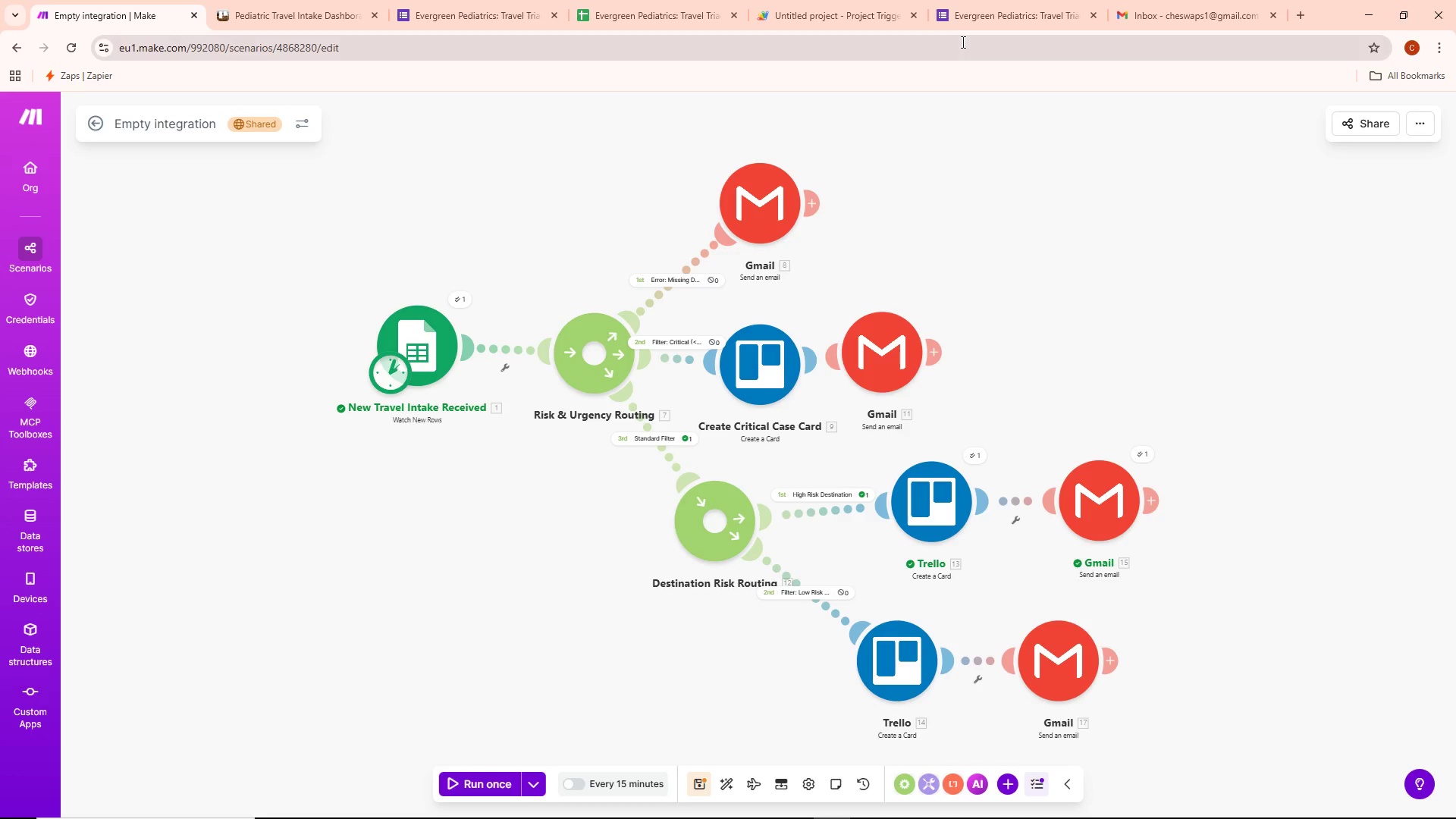 
left_click([275, 24])
 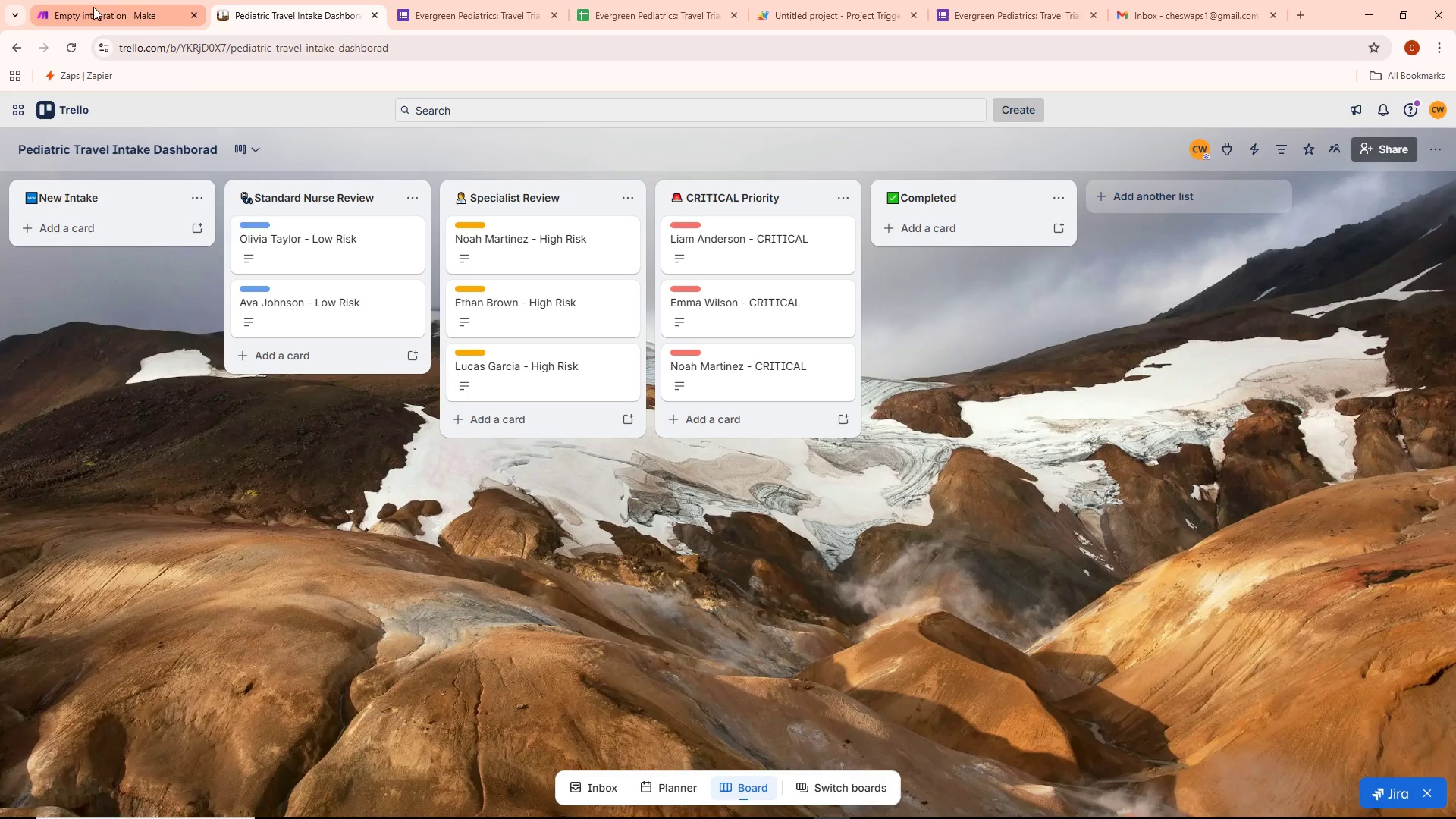 
left_click([96, 5])
 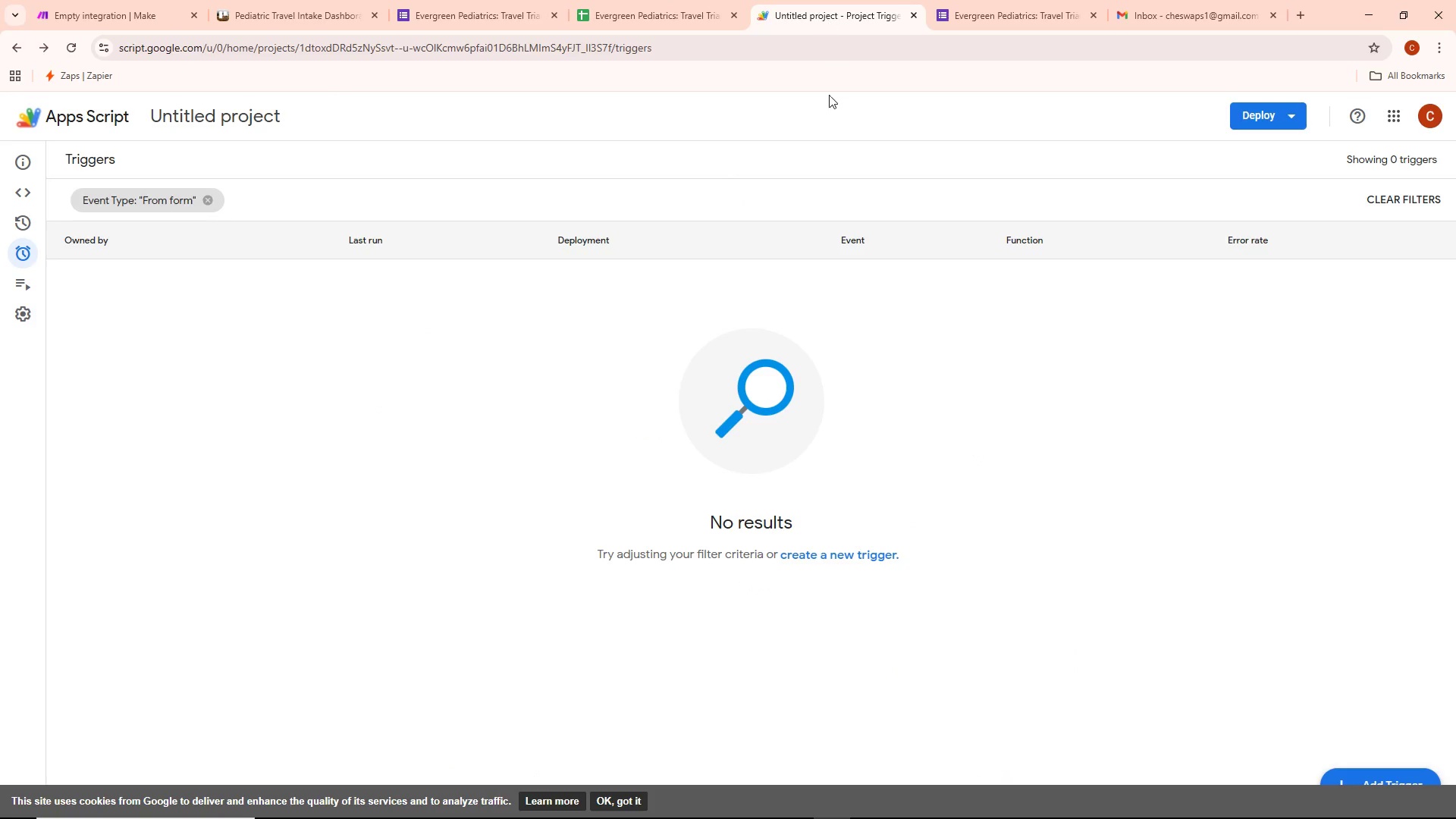 
left_click([1009, 20])
 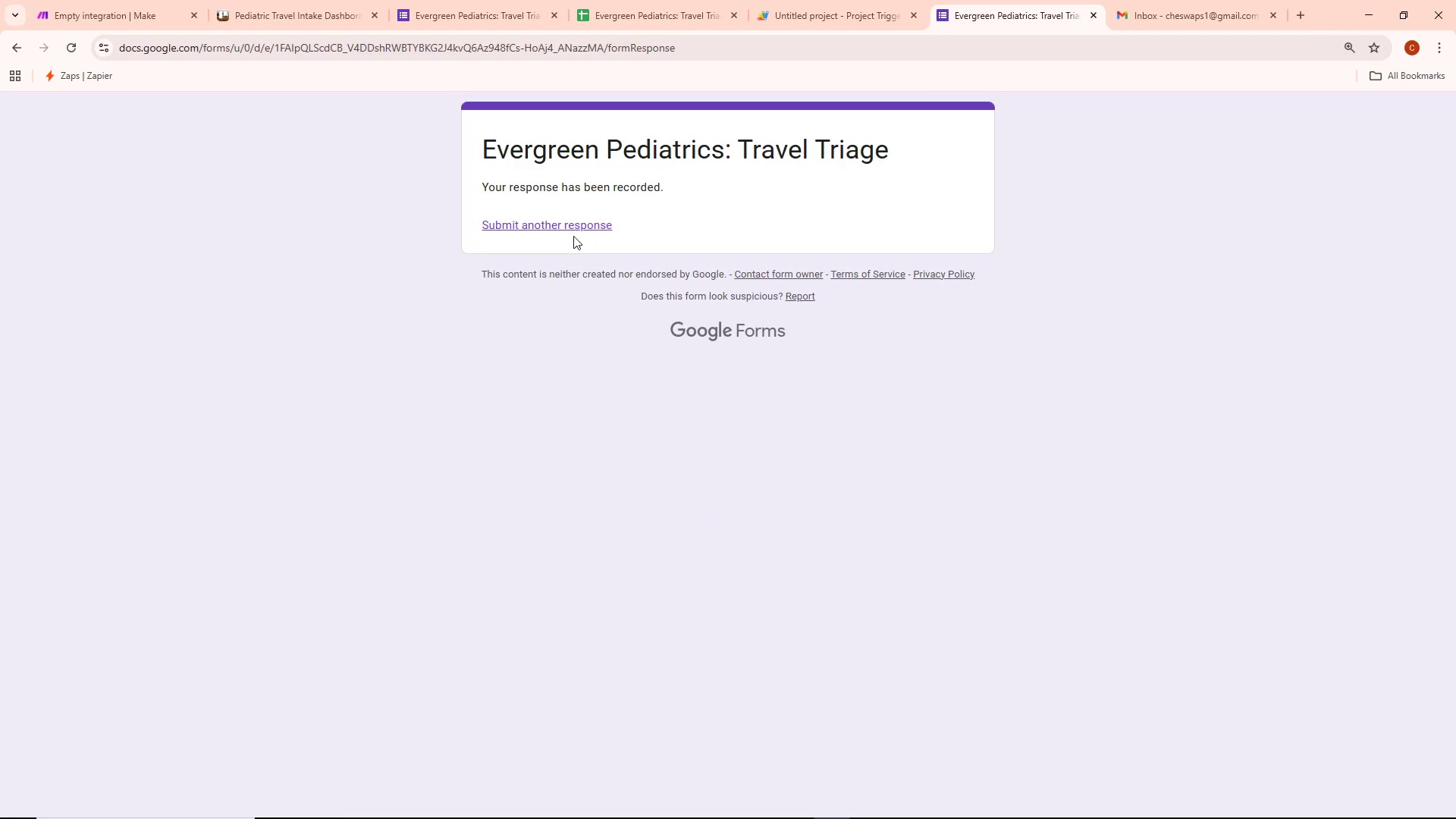 
left_click([579, 221])
 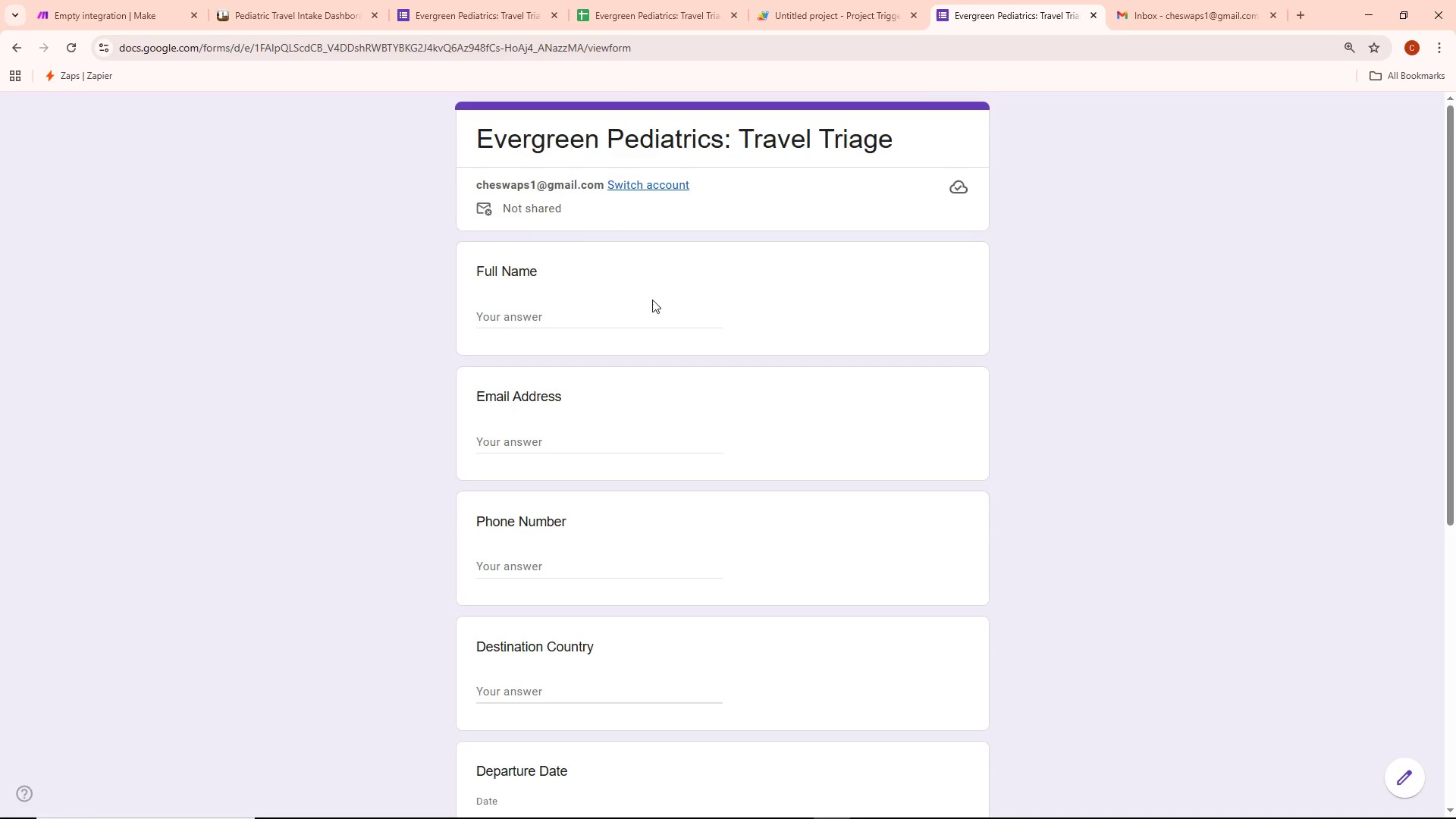 
left_click([566, 327])
 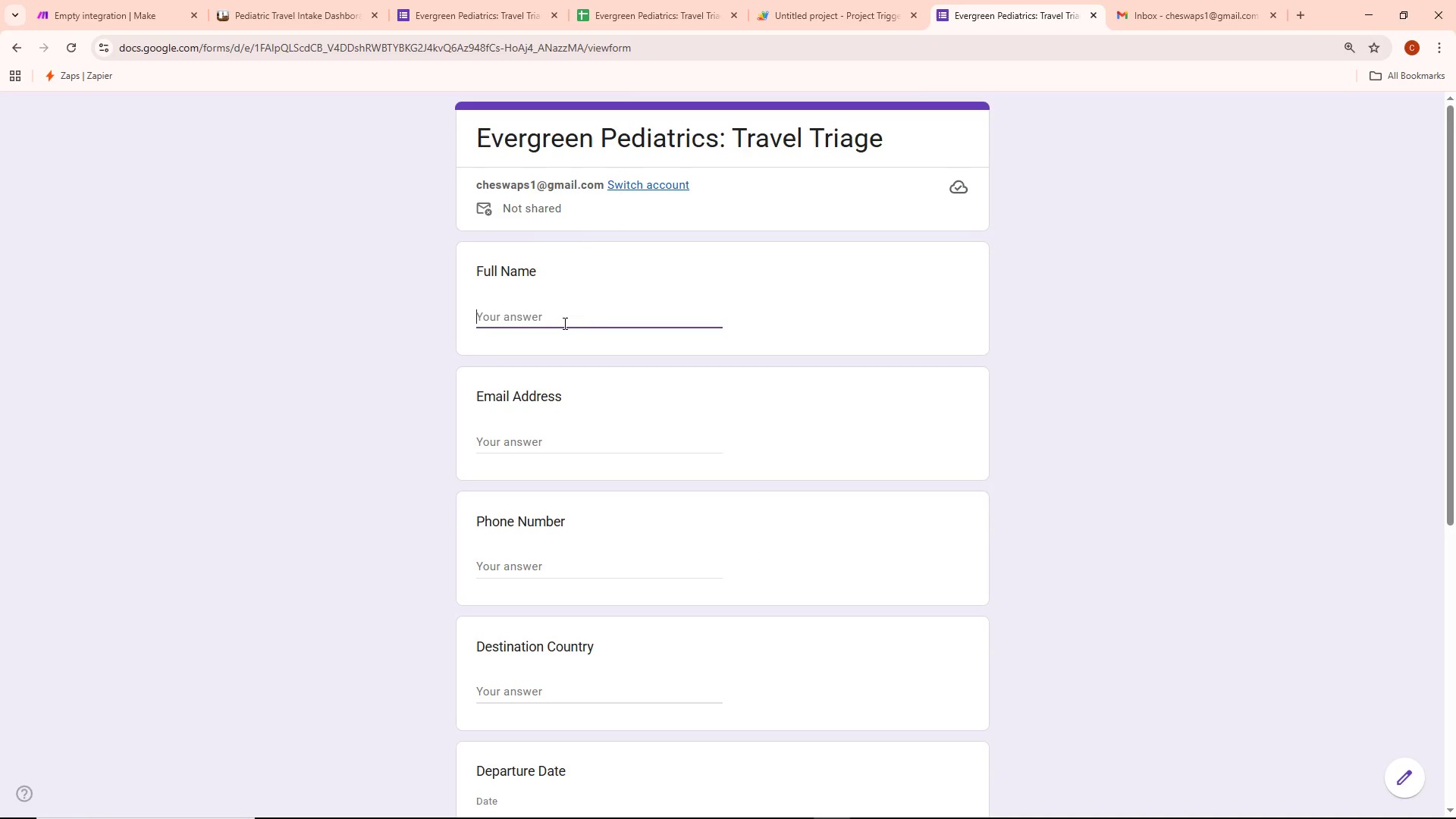 
type(Sop[)
key(Backspace)
type(hia Lee)
 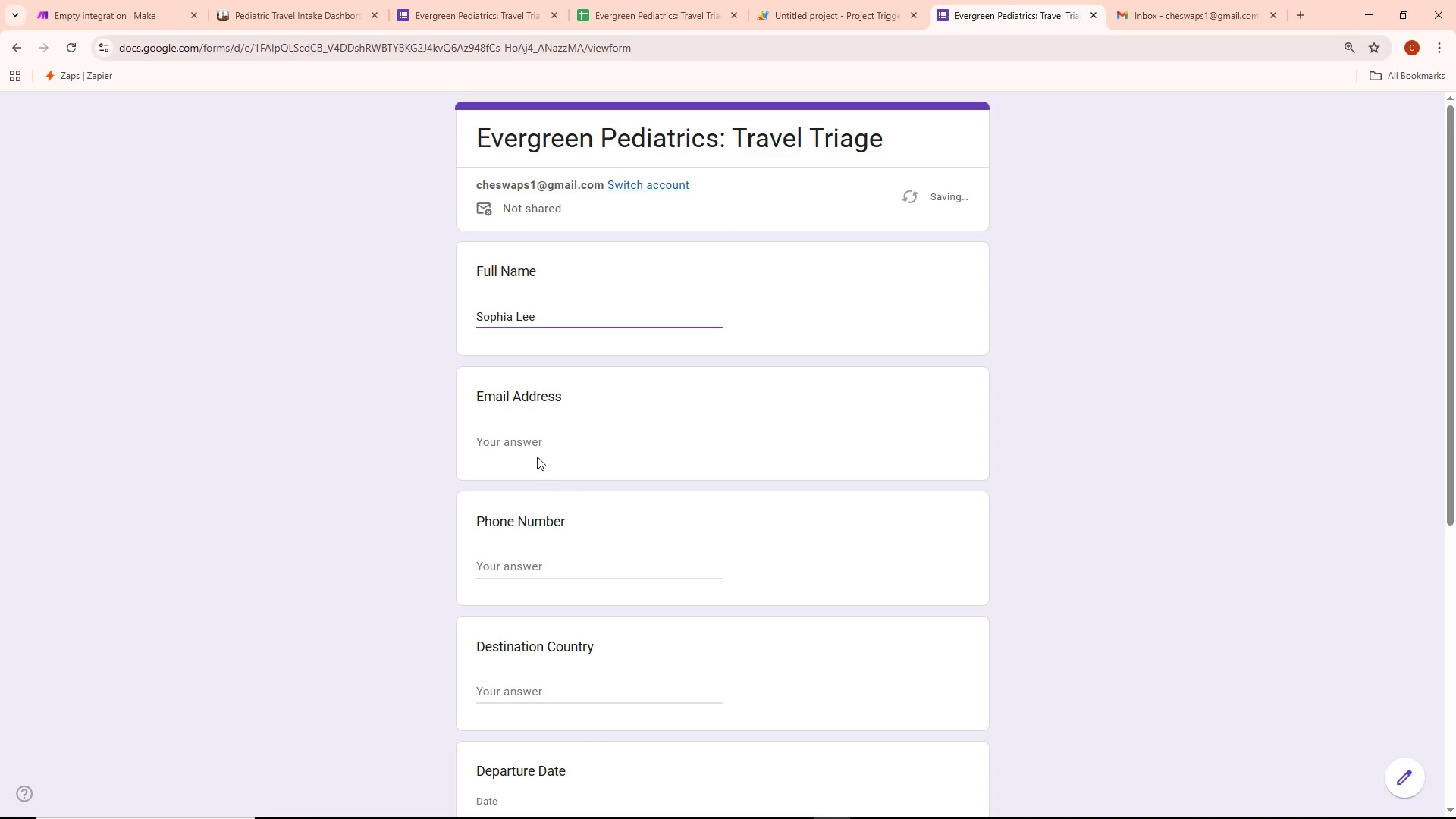 
left_click([536, 441])
 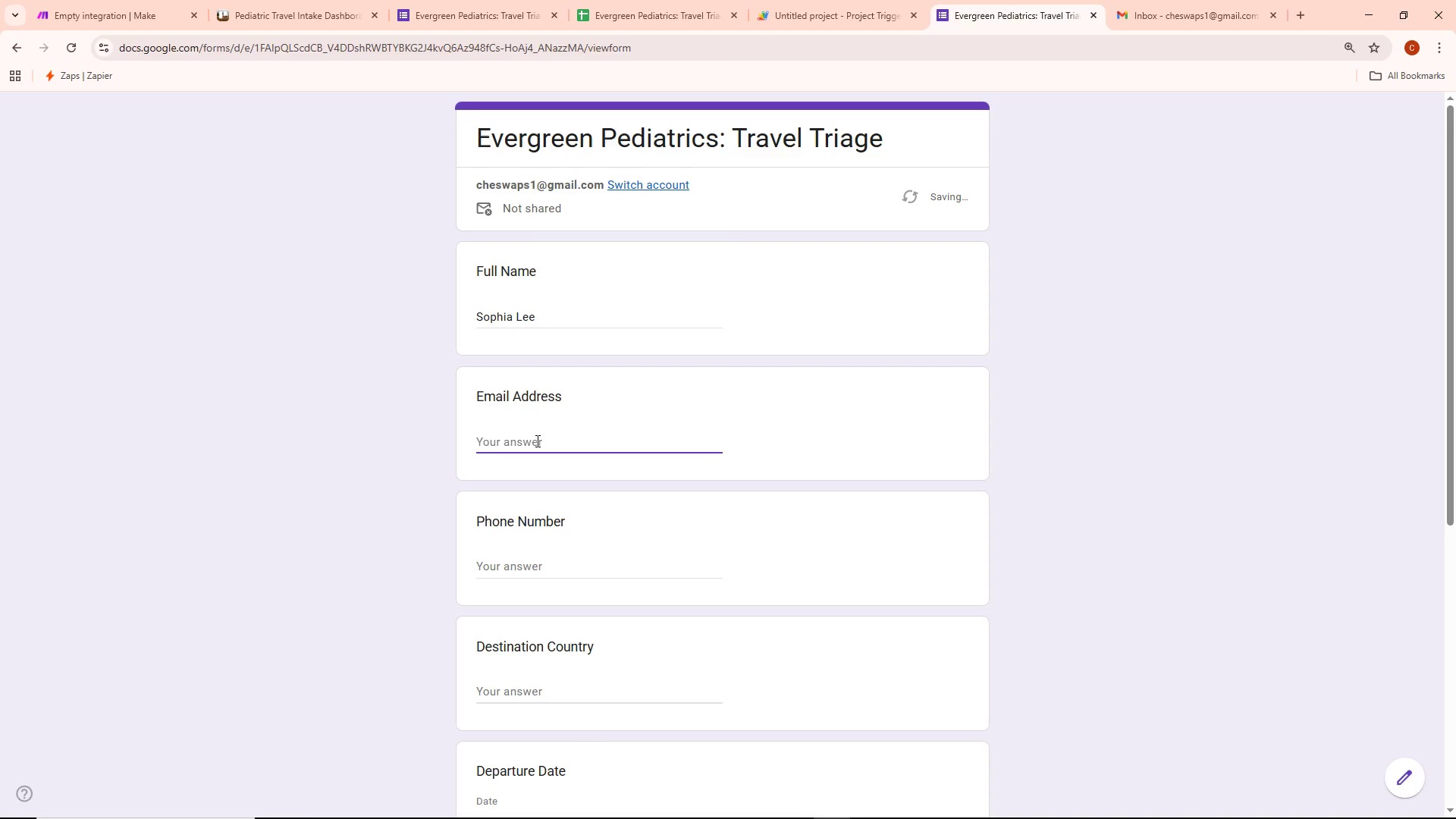 
type(sophia l)
key(Backspace)
key(Backspace)
type(.lee@gmail.com)
 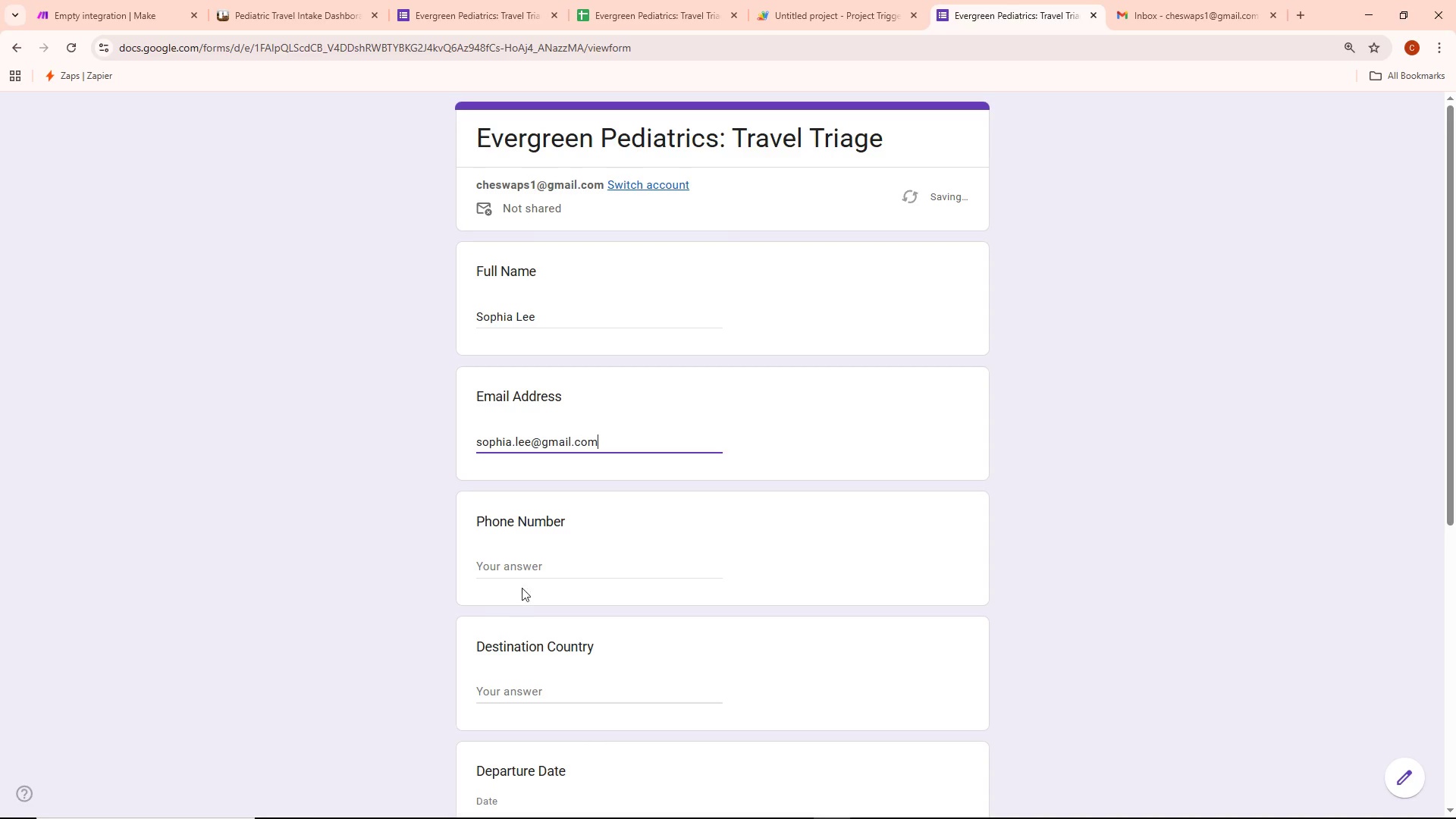 
left_click([547, 558])
 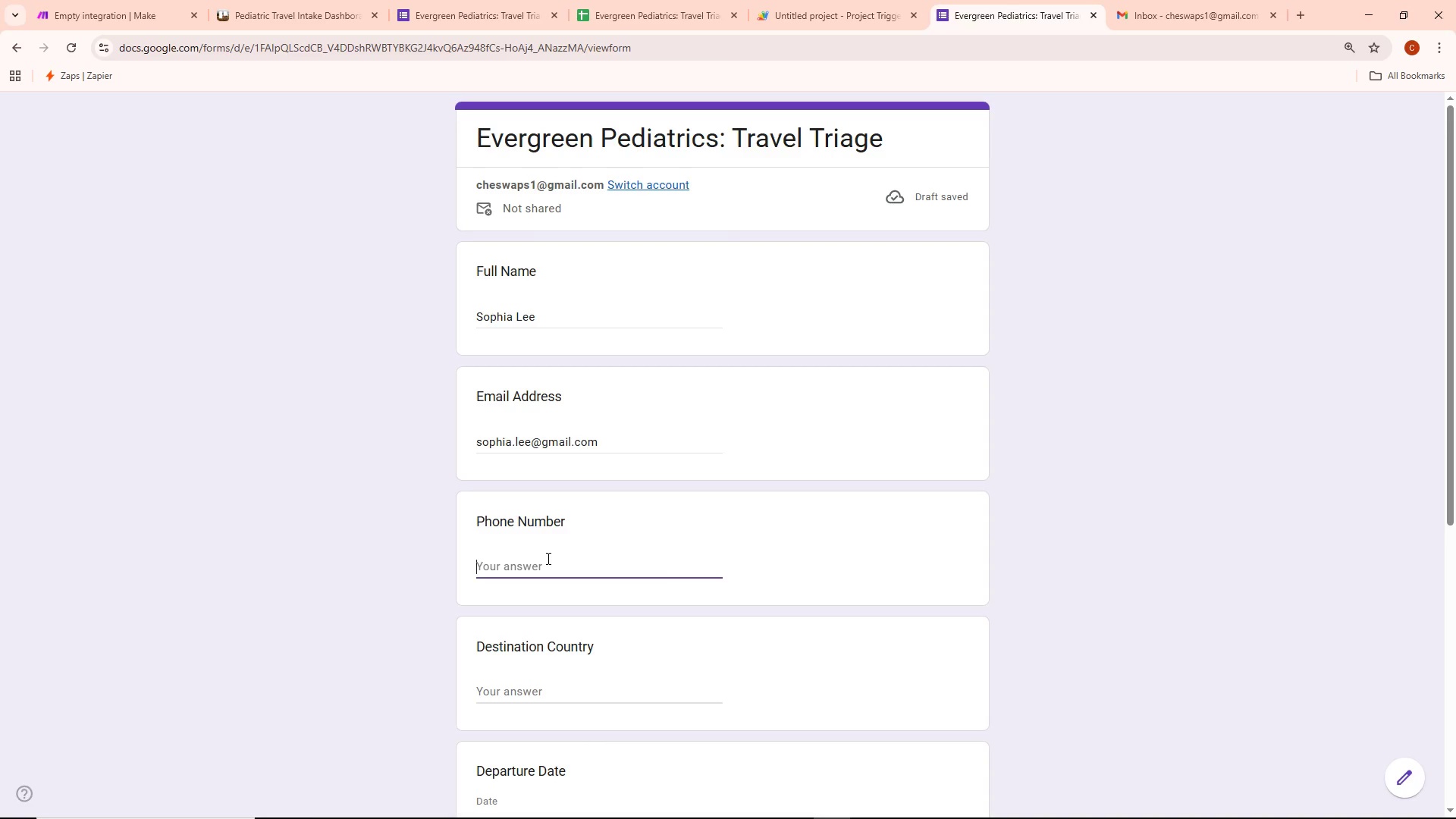 
type(09173338888)
 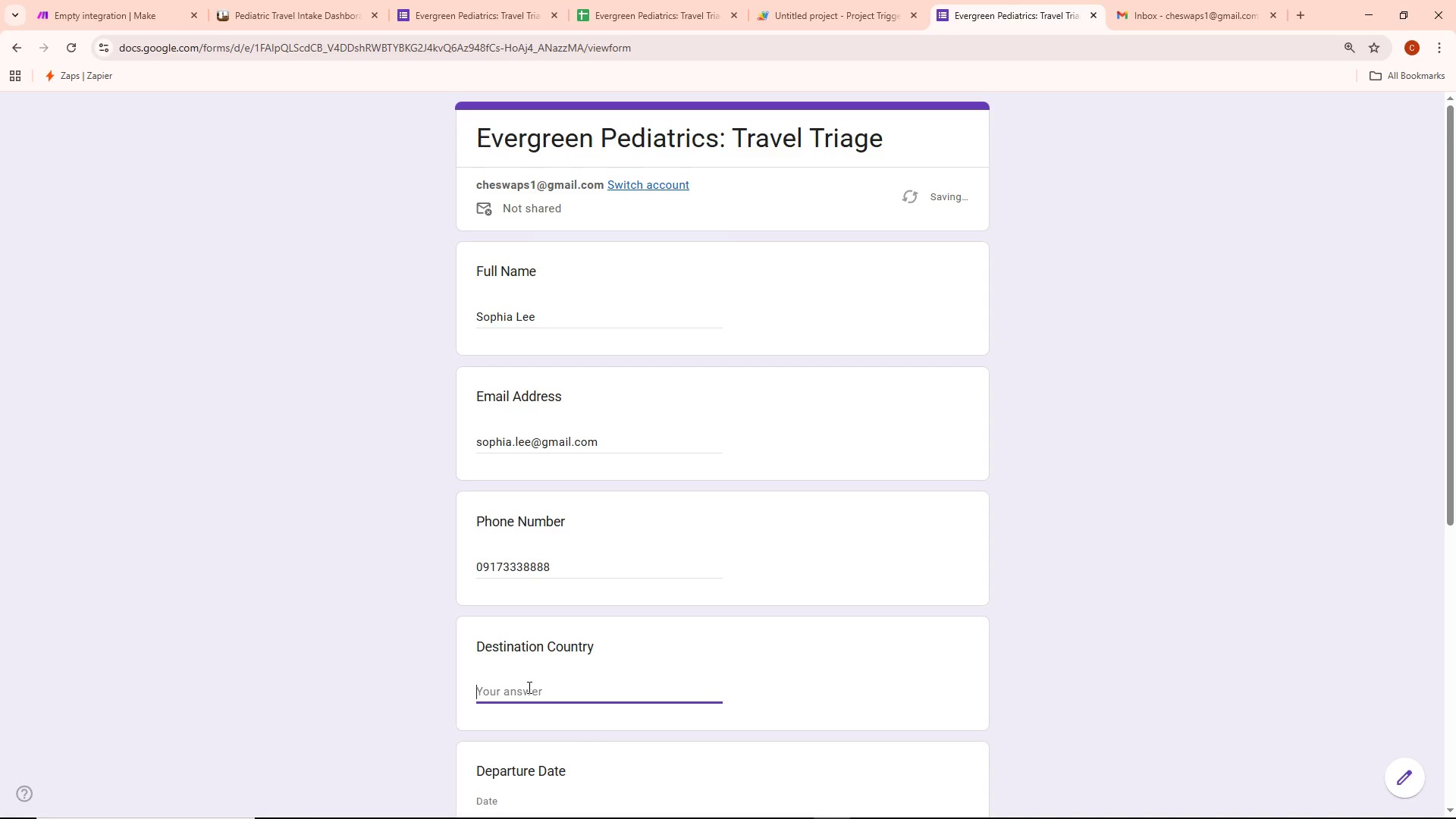 
type(Australia)
 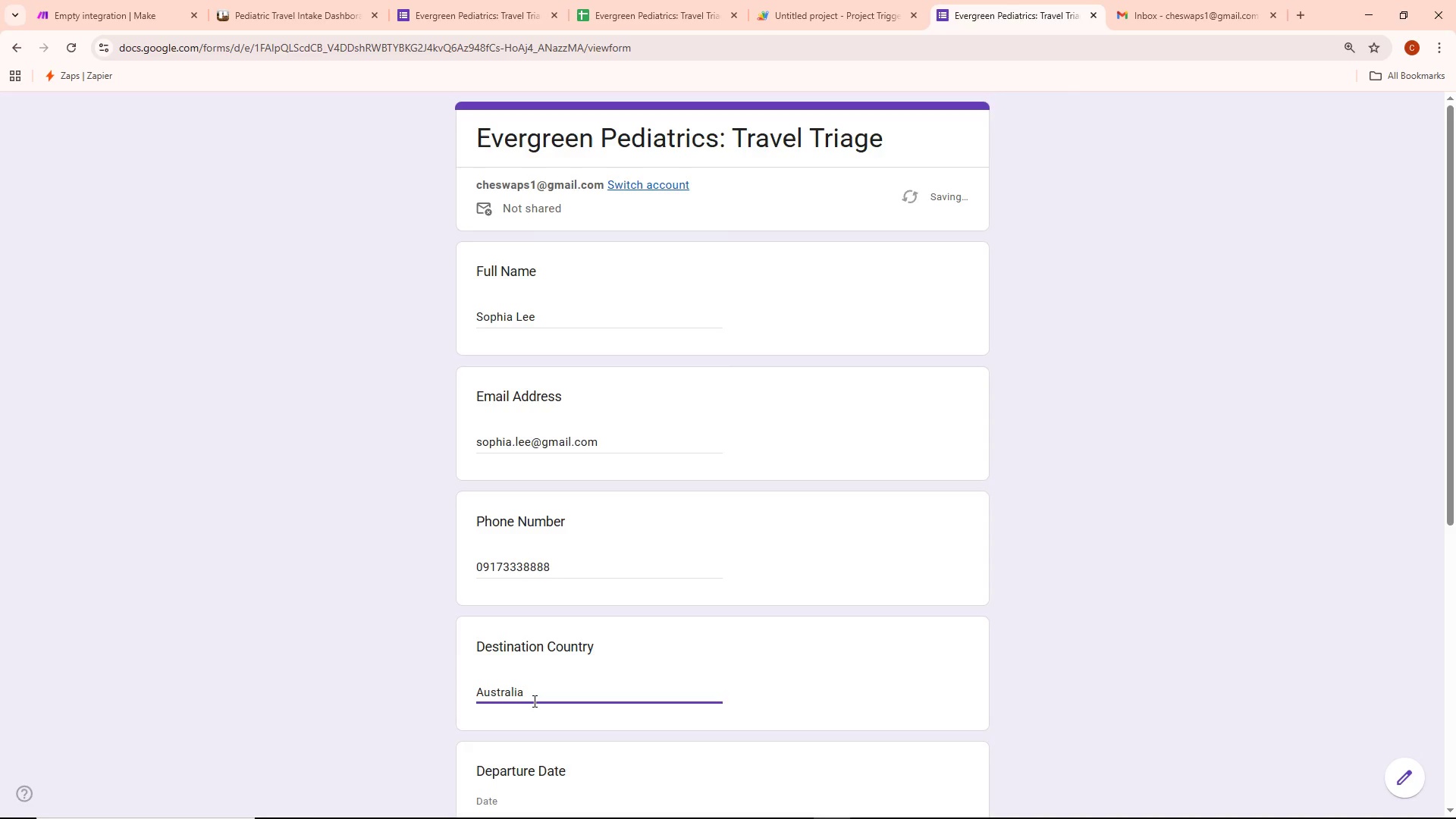 
scroll: coordinate [547, 706], scroll_direction: down, amount: 3.0
 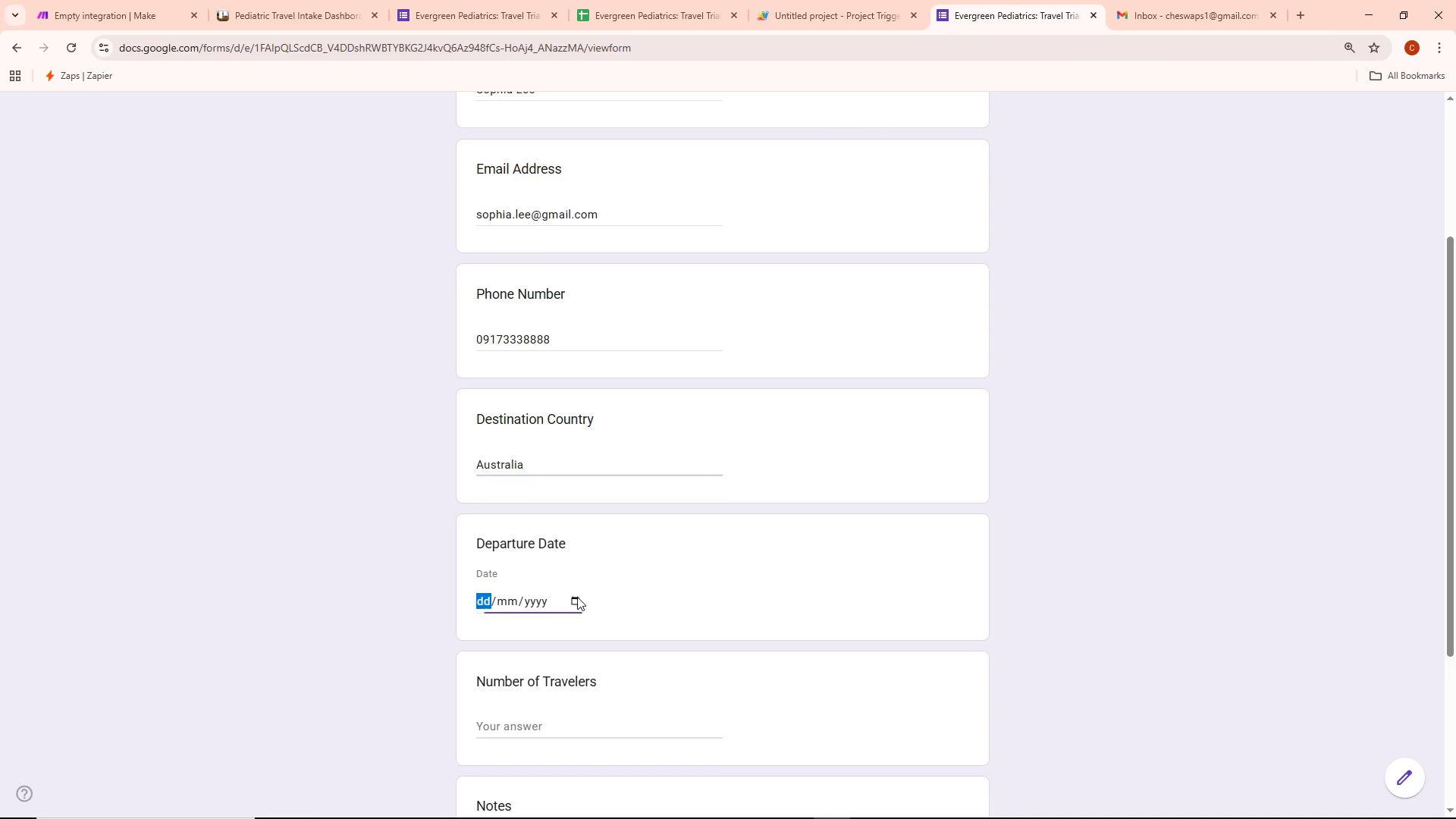 
left_click([573, 601])
 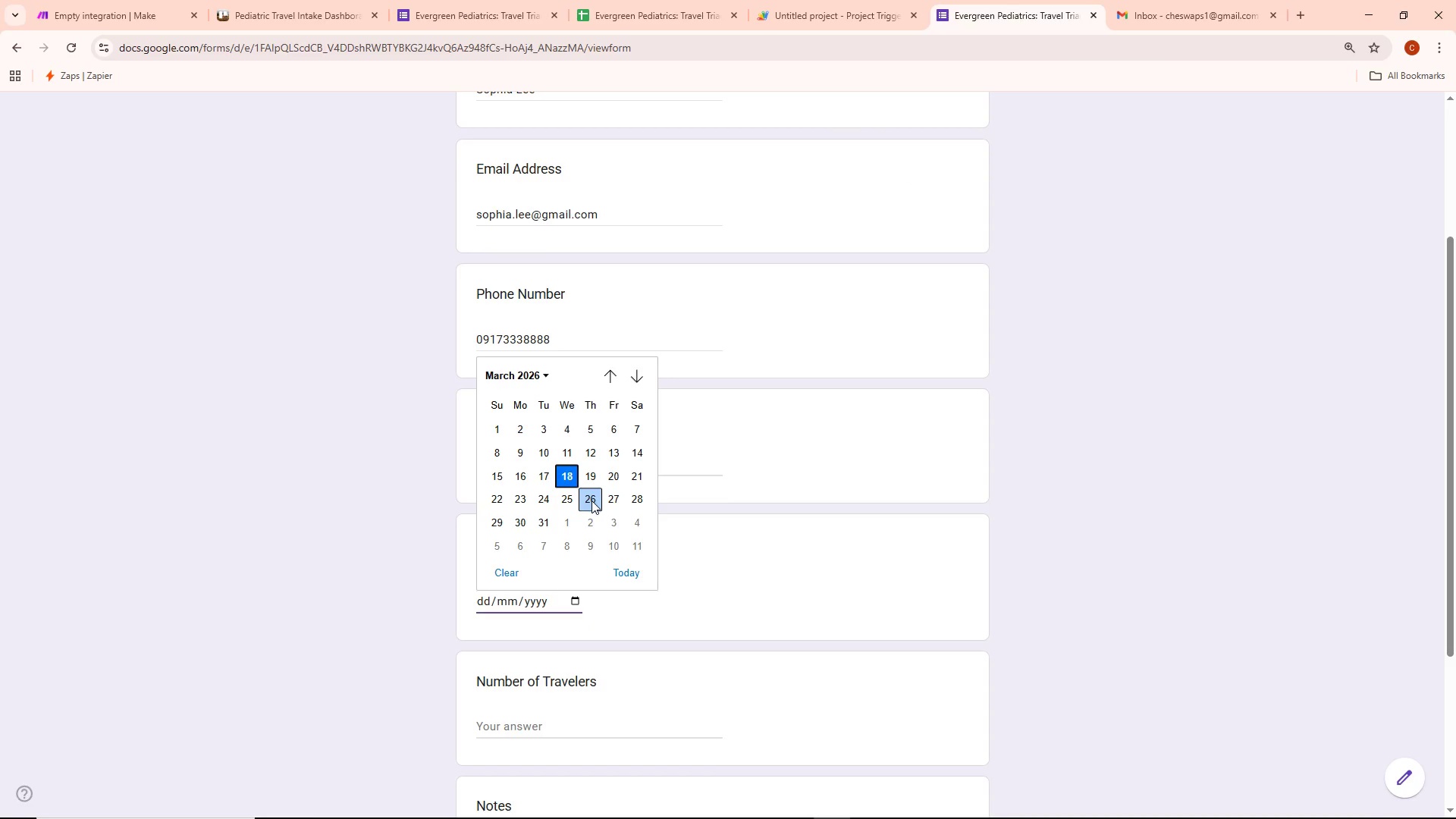 
left_click([589, 499])
 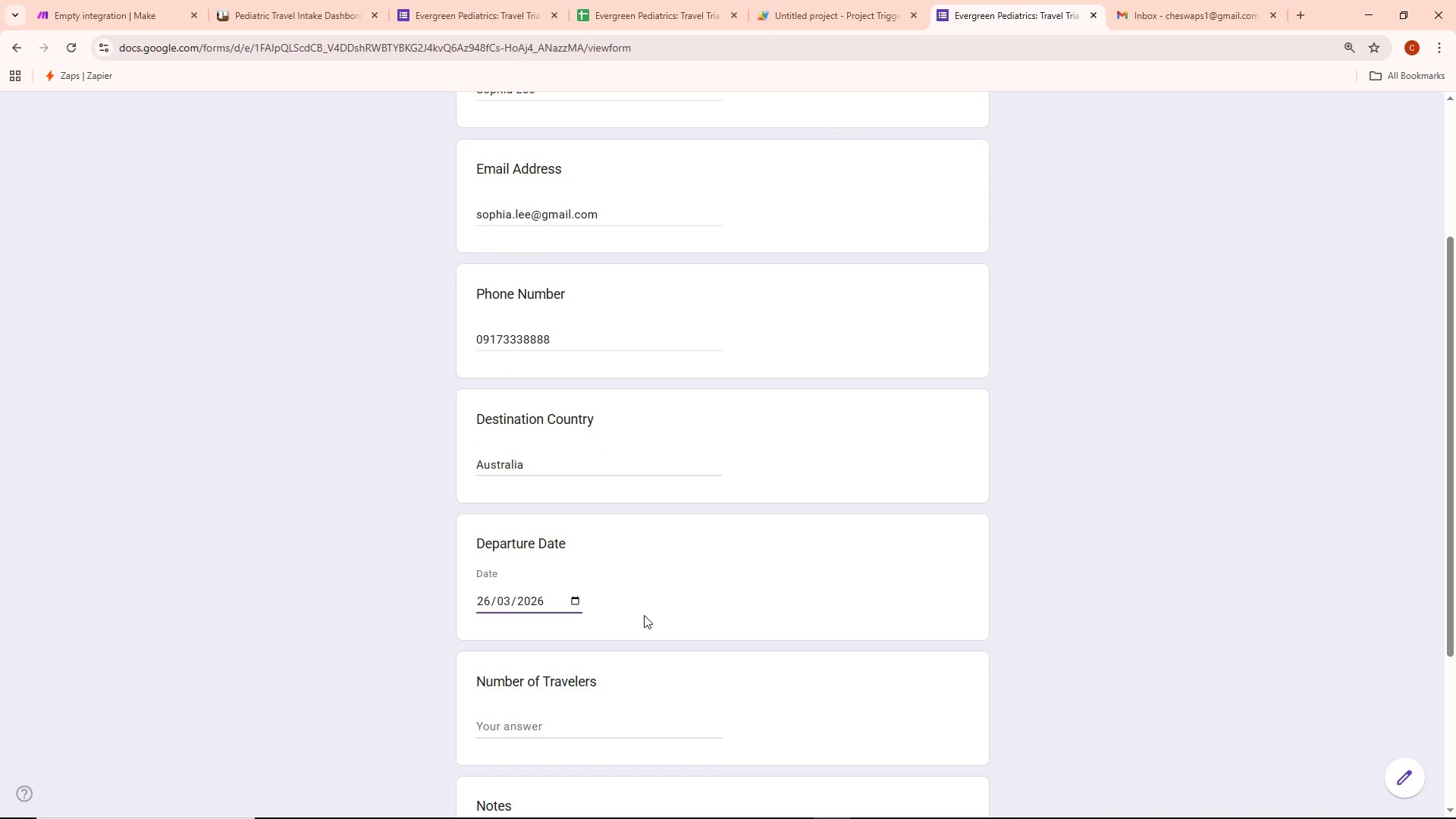 
scroll: coordinate [641, 617], scroll_direction: down, amount: 1.0
 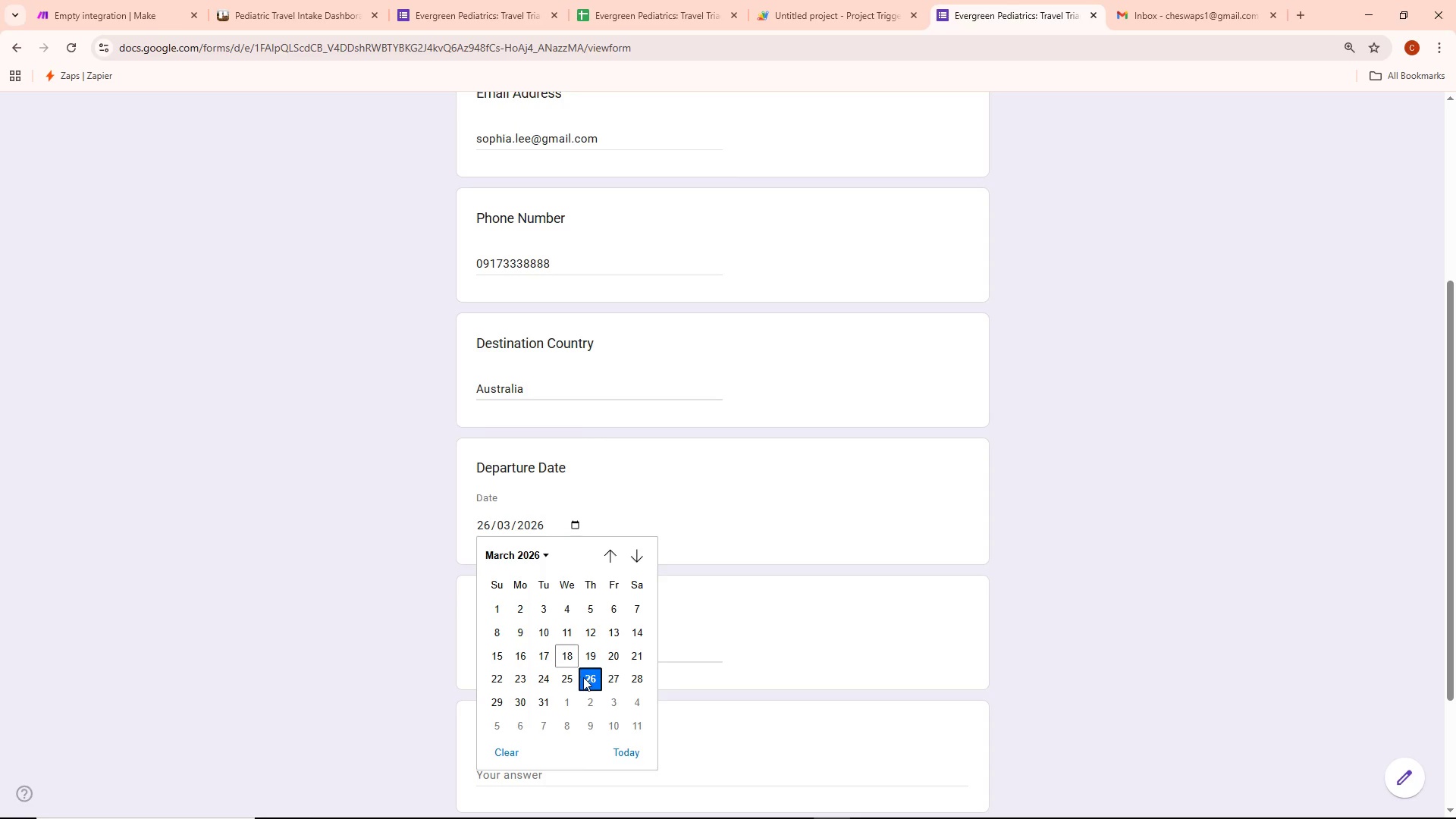 
wait(6.98)
 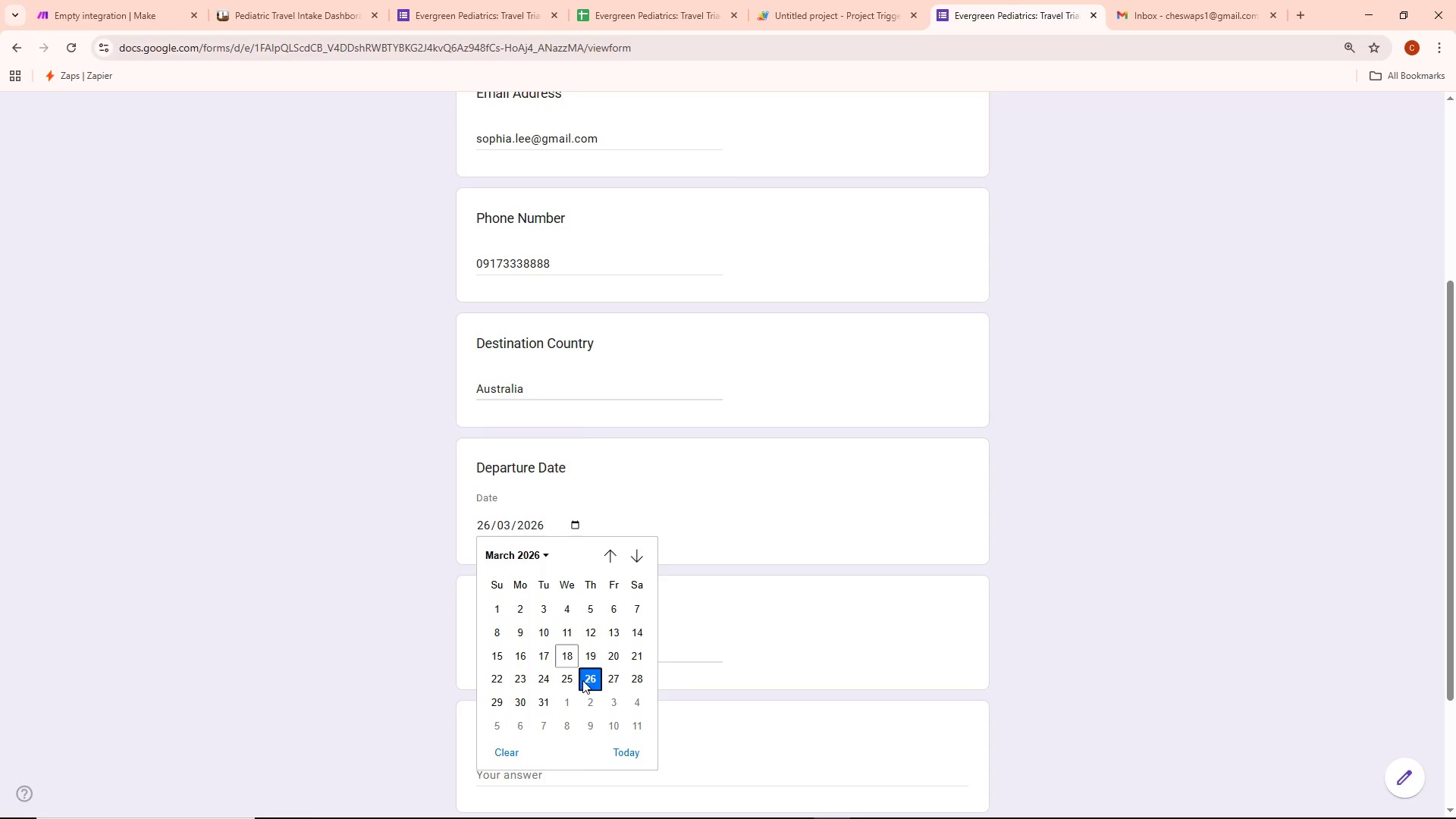 
left_click([584, 679])
 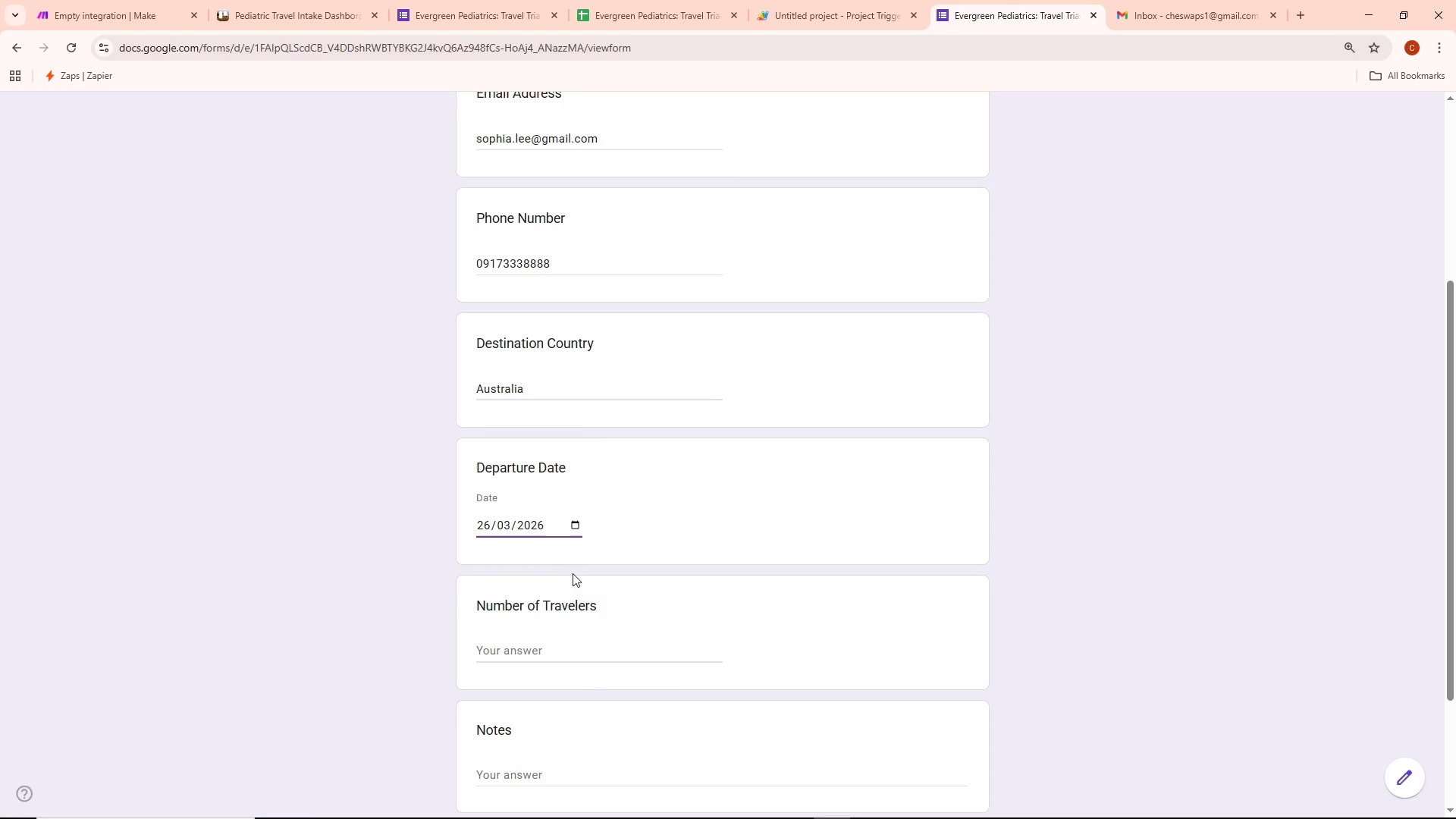 
left_click([581, 529])
 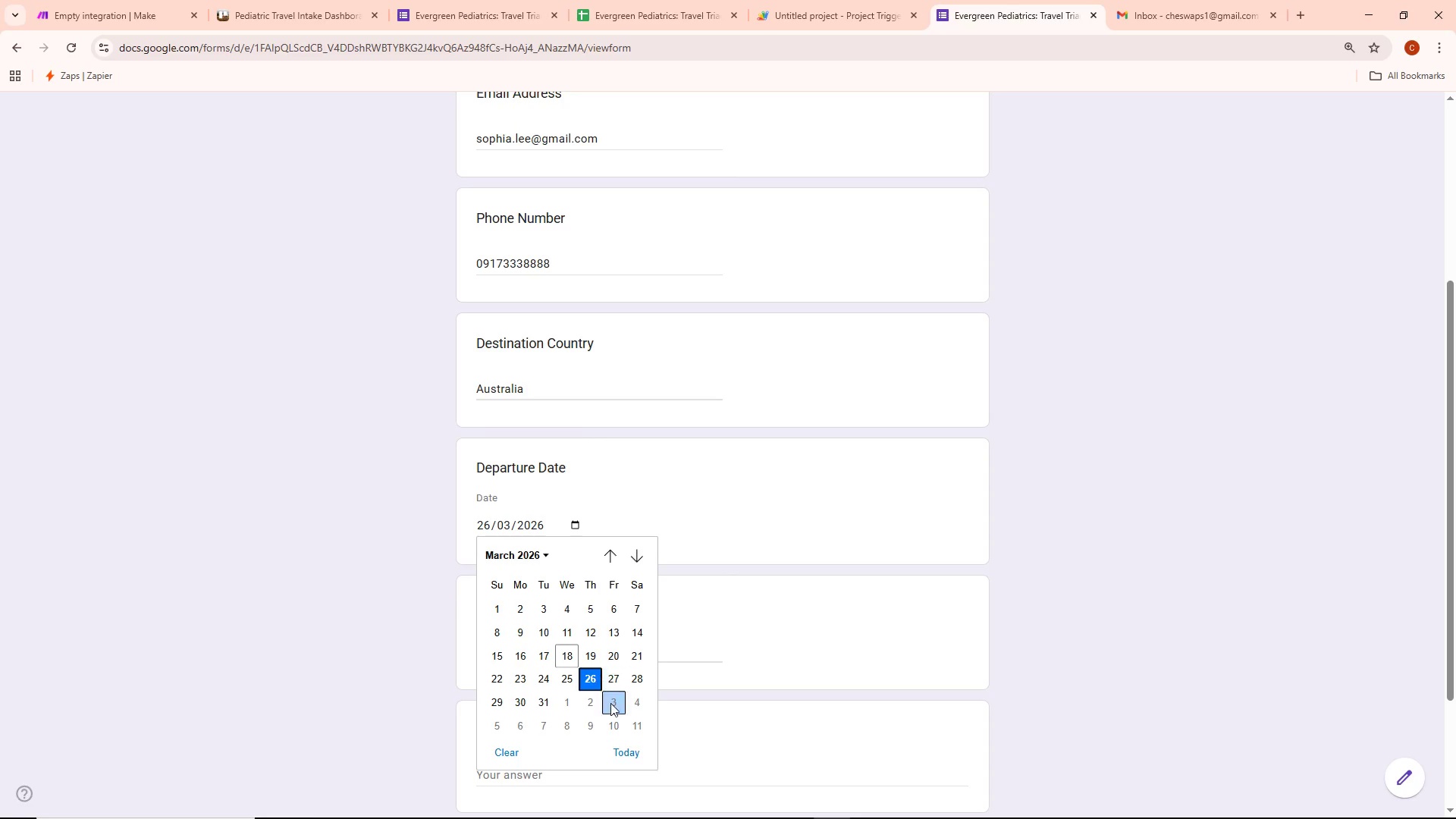 
wait(6.33)
 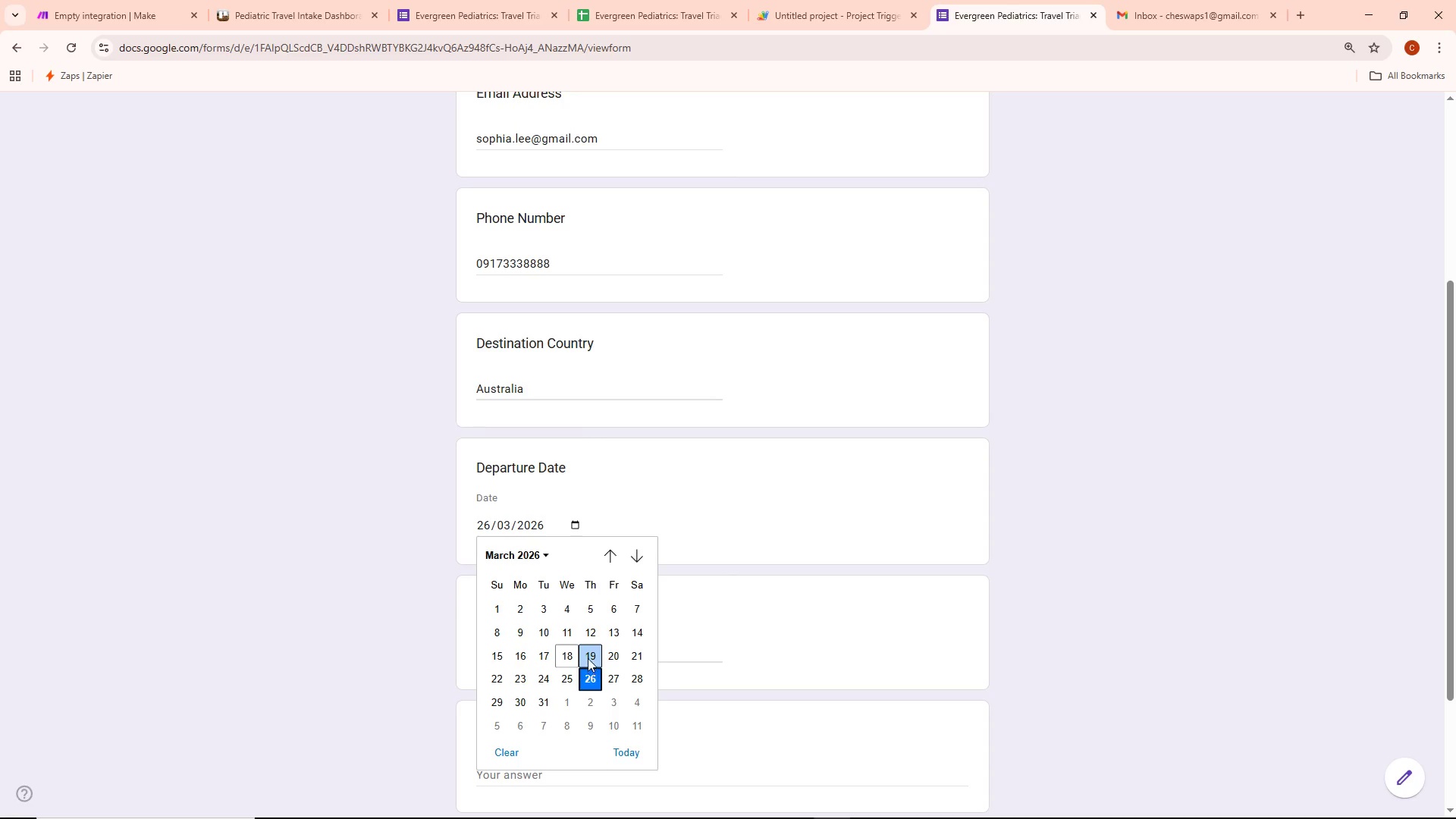 
left_click([590, 676])
 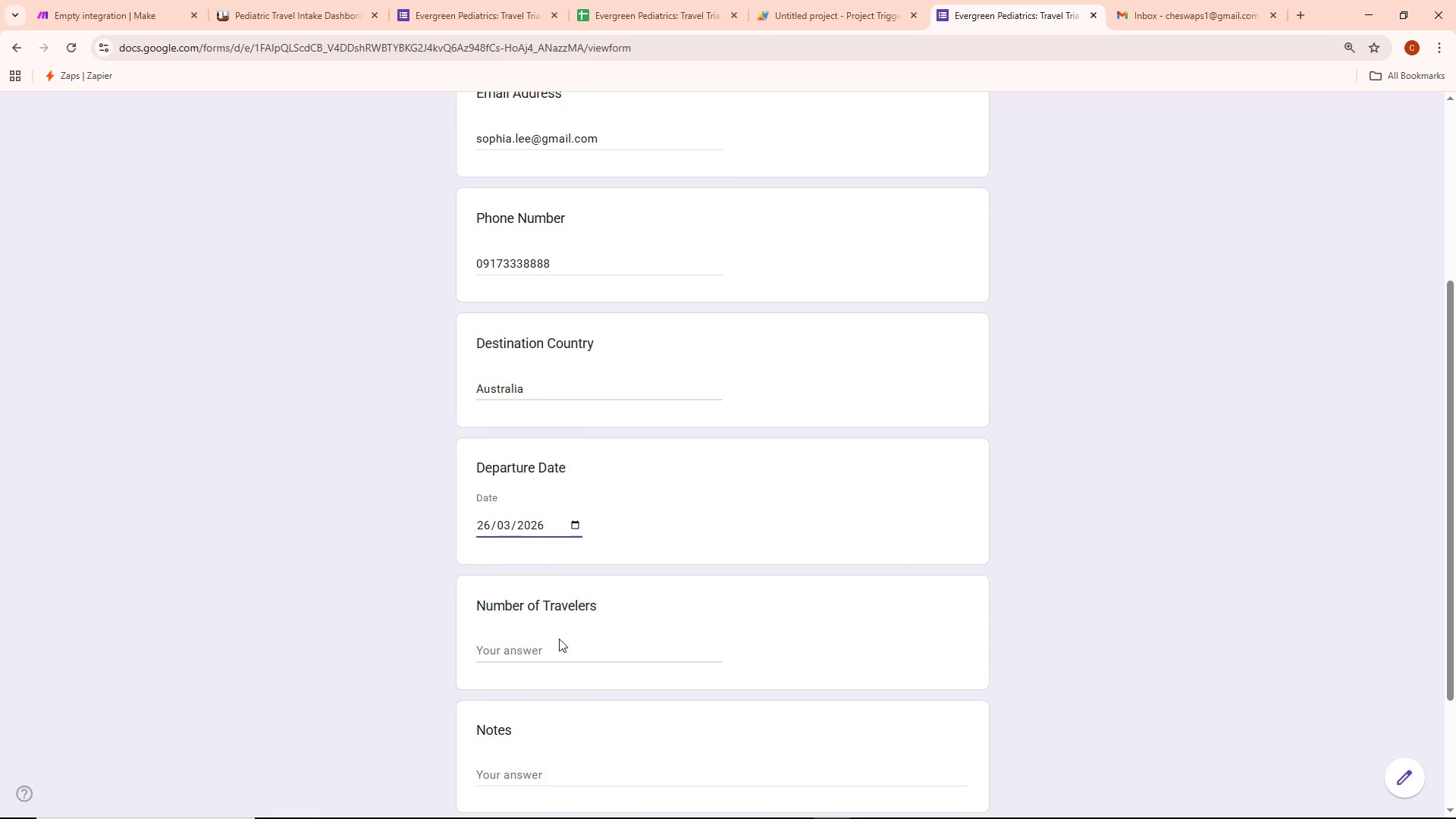 
left_click([550, 657])
 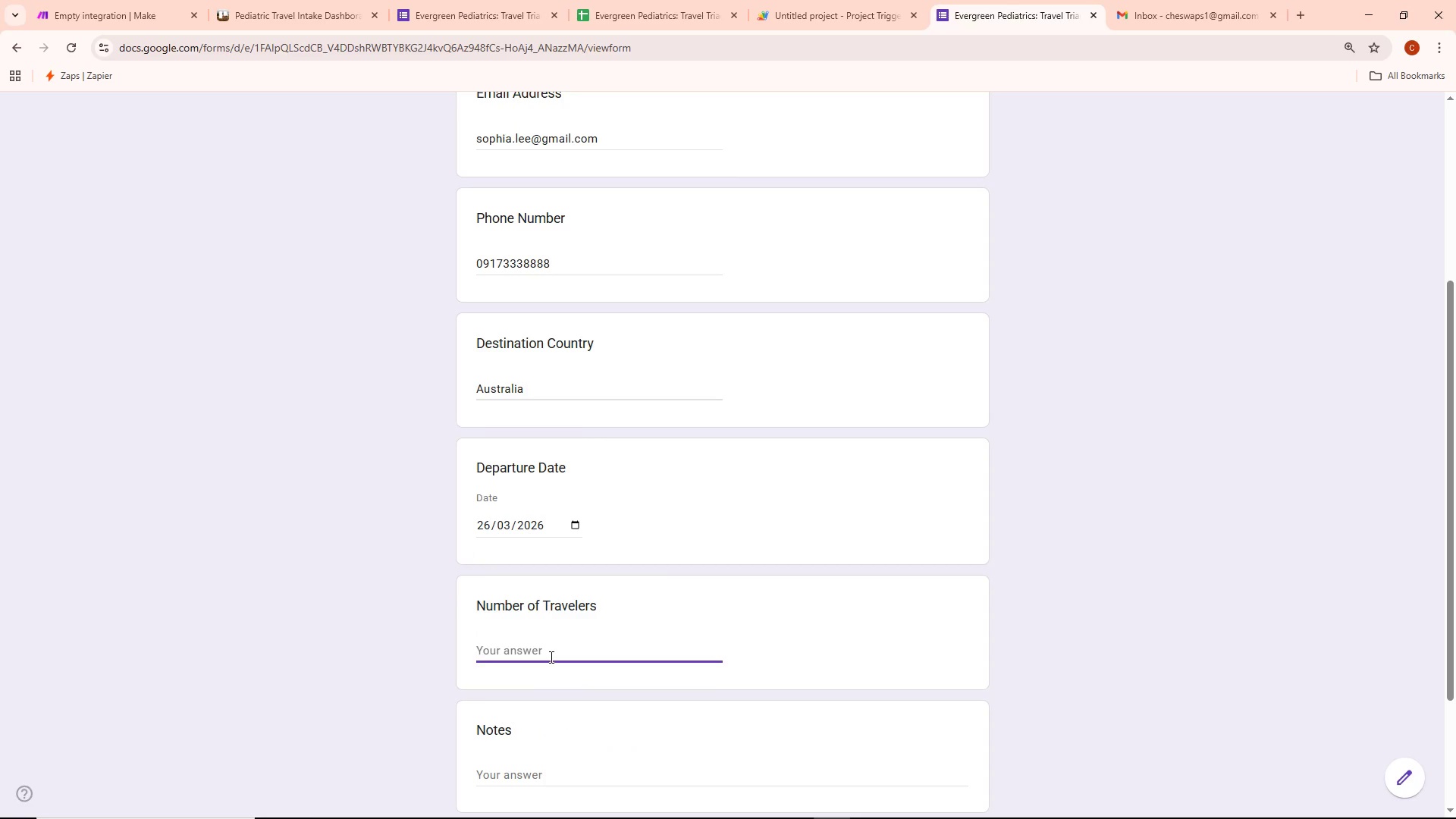 
key(6)
 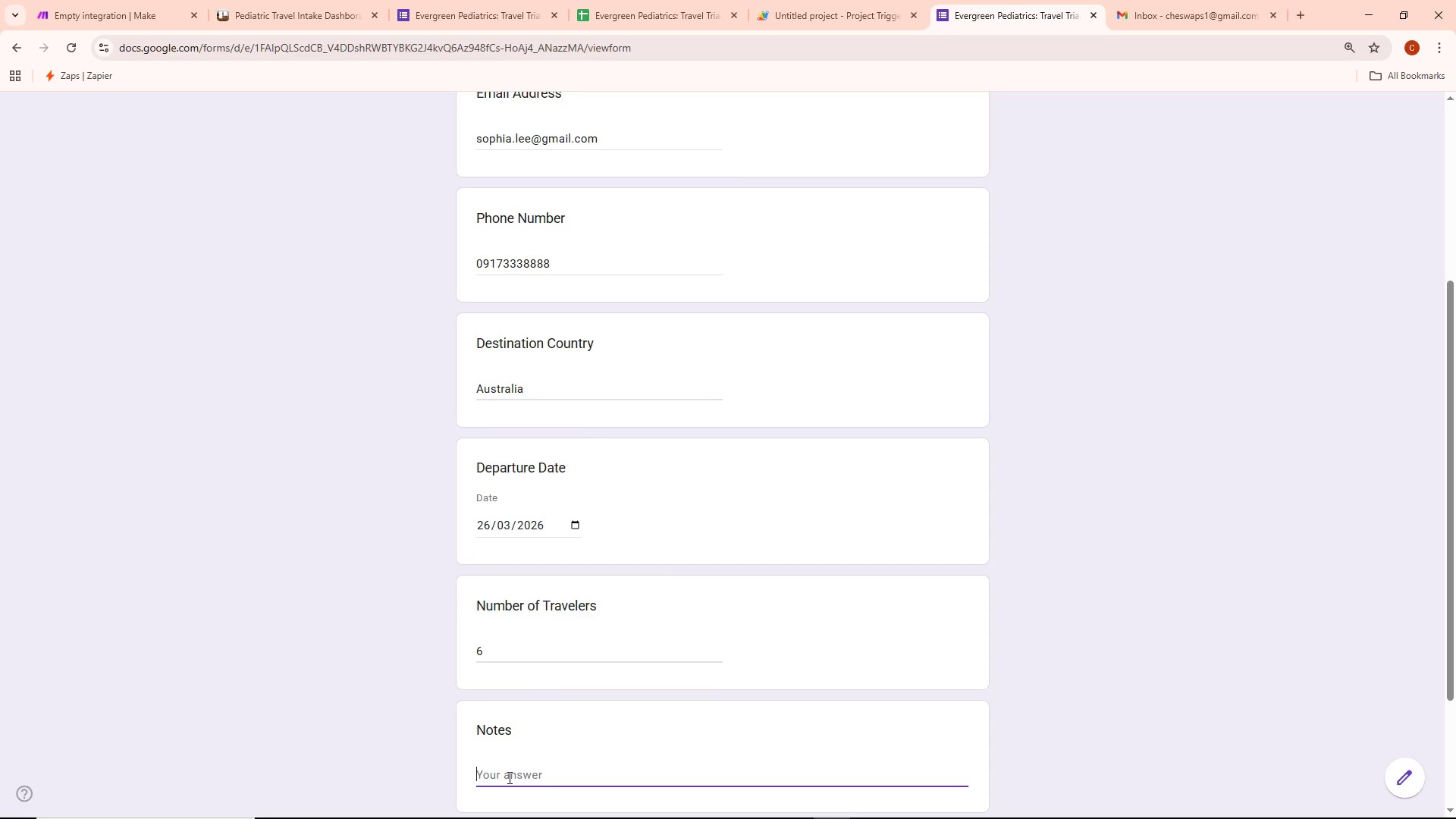 
type(Big Family travel)
 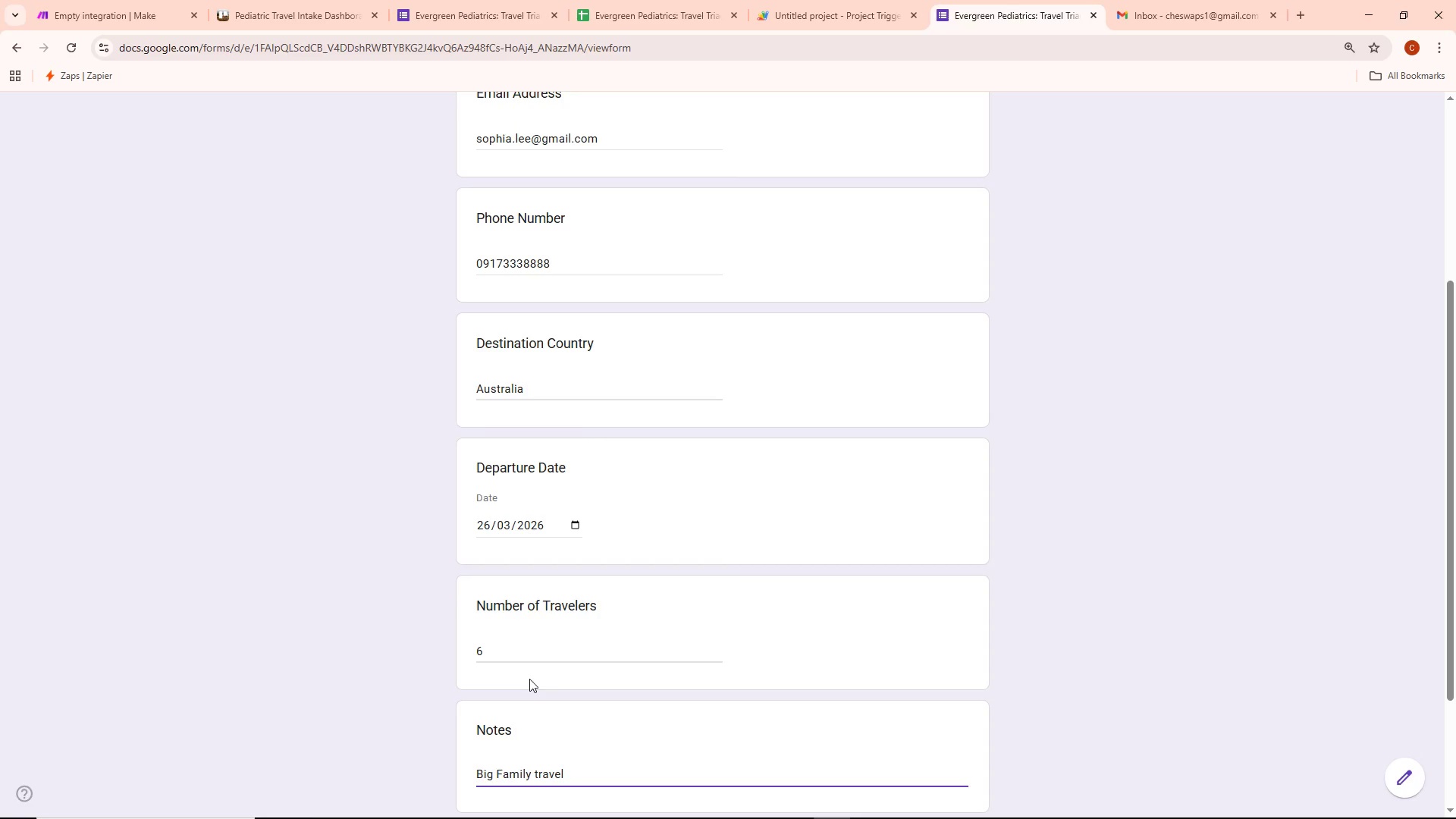 
scroll: coordinate [567, 672], scroll_direction: down, amount: 6.0
 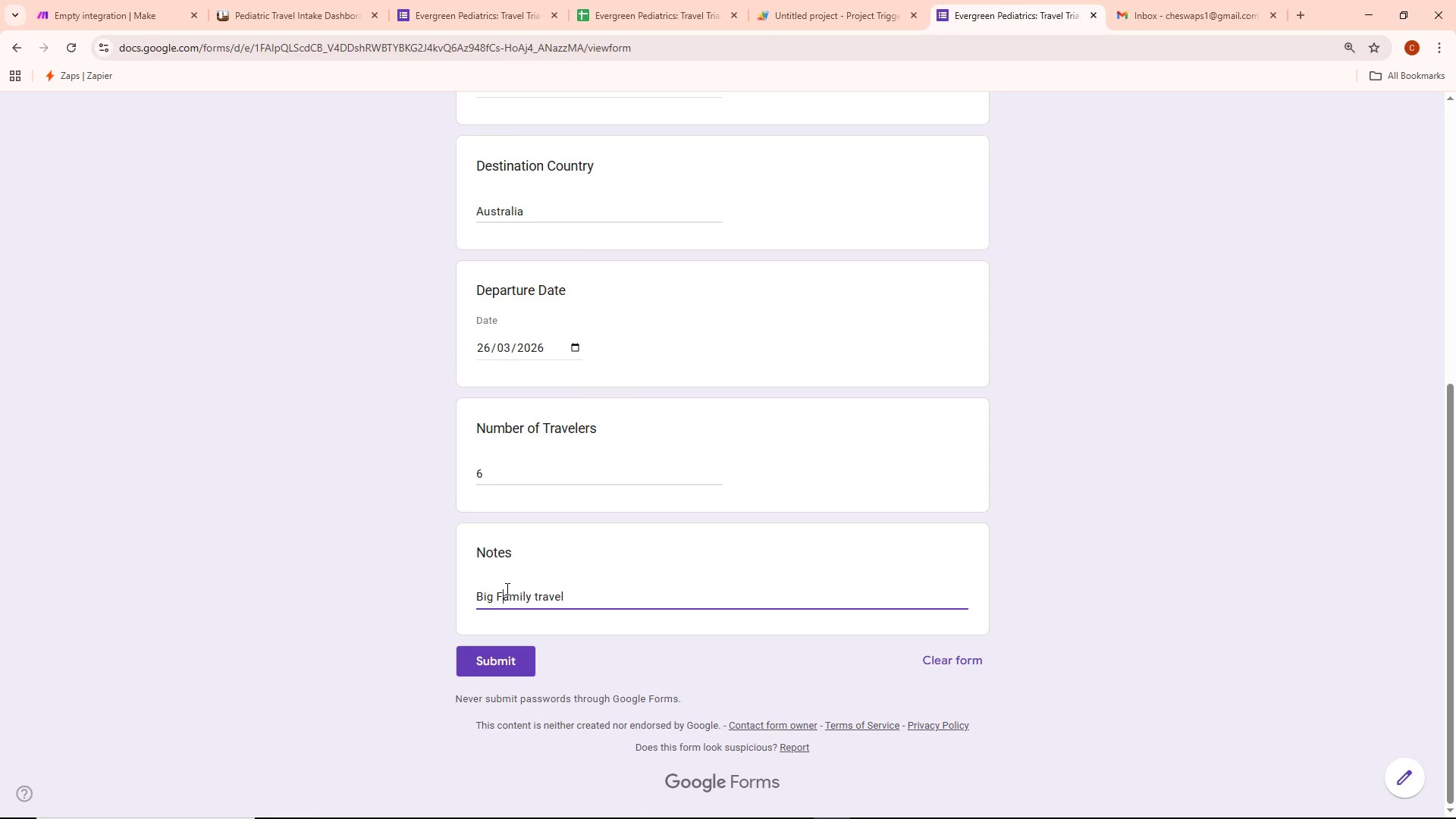 
key(Backspace)
 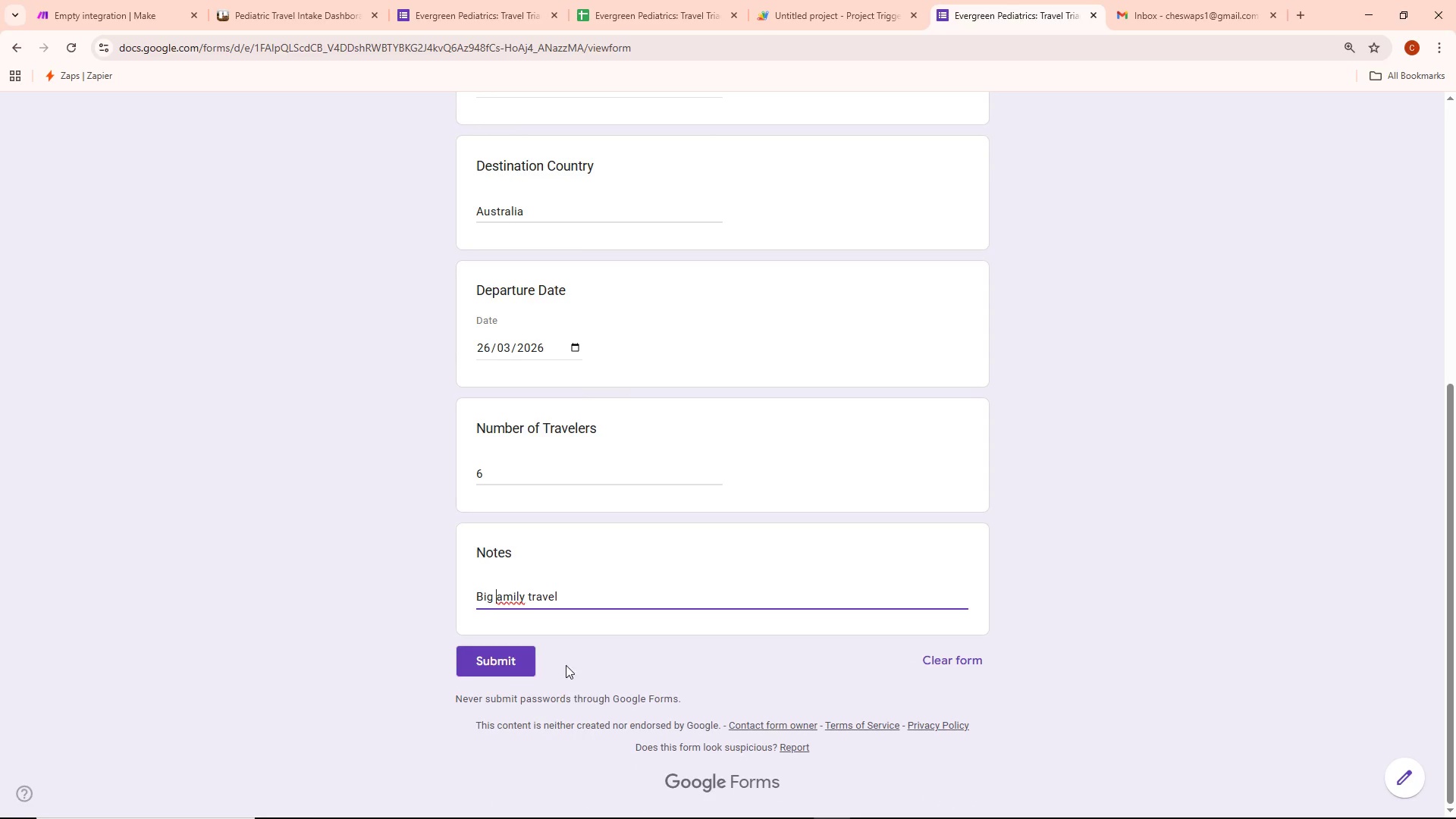 
key(F)
 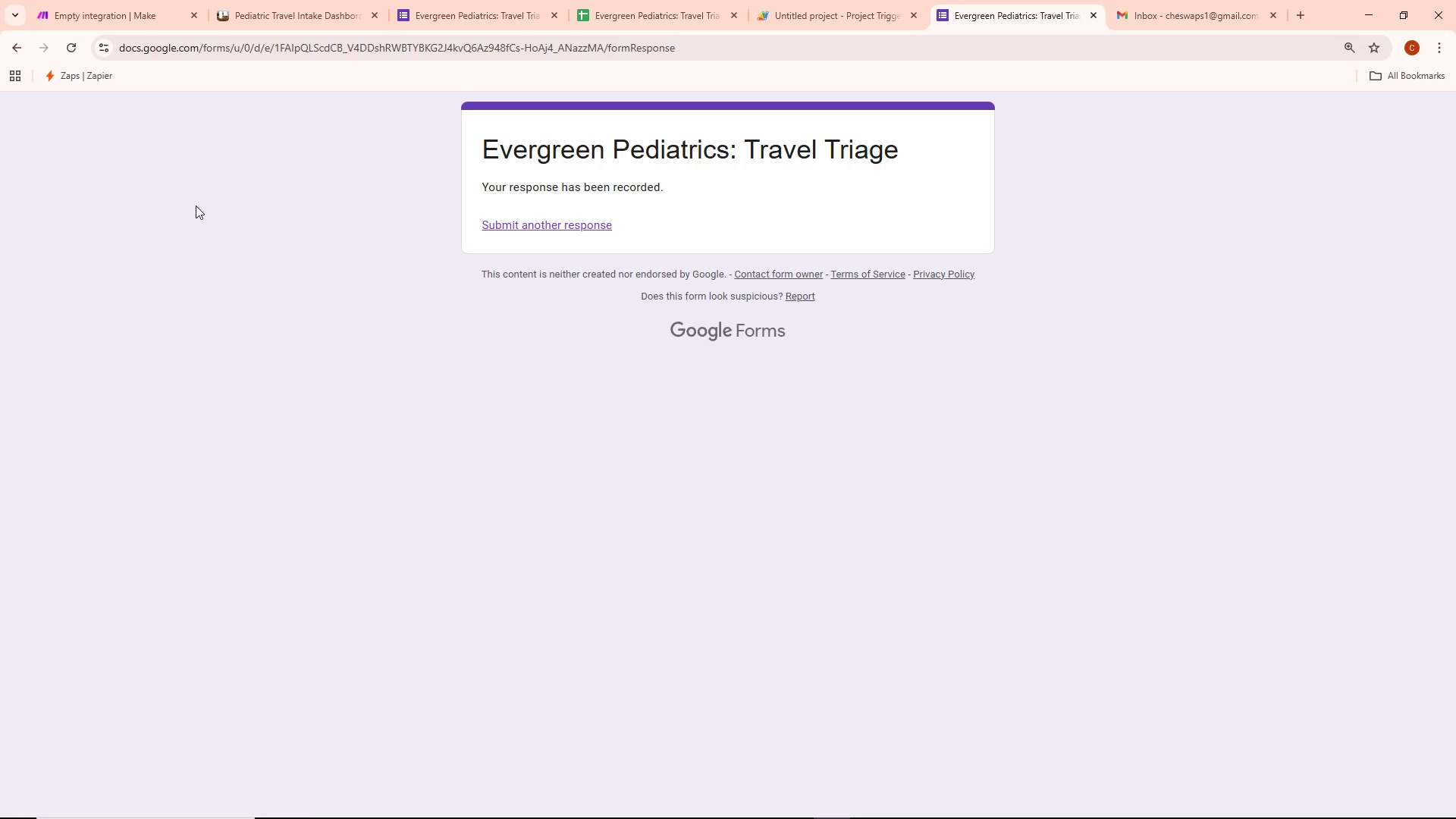 
left_click([143, 17])
 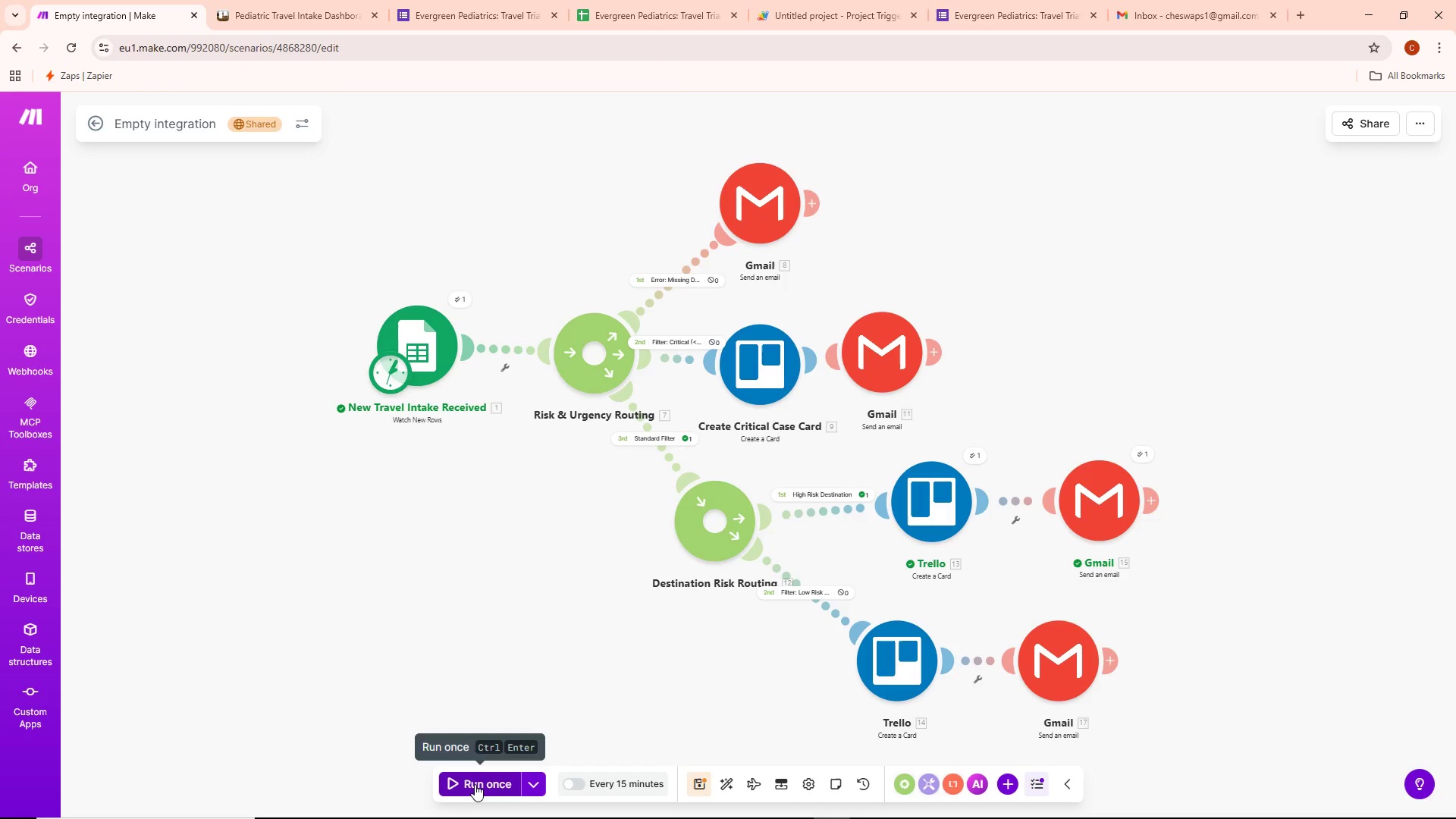 
left_click([475, 784])
 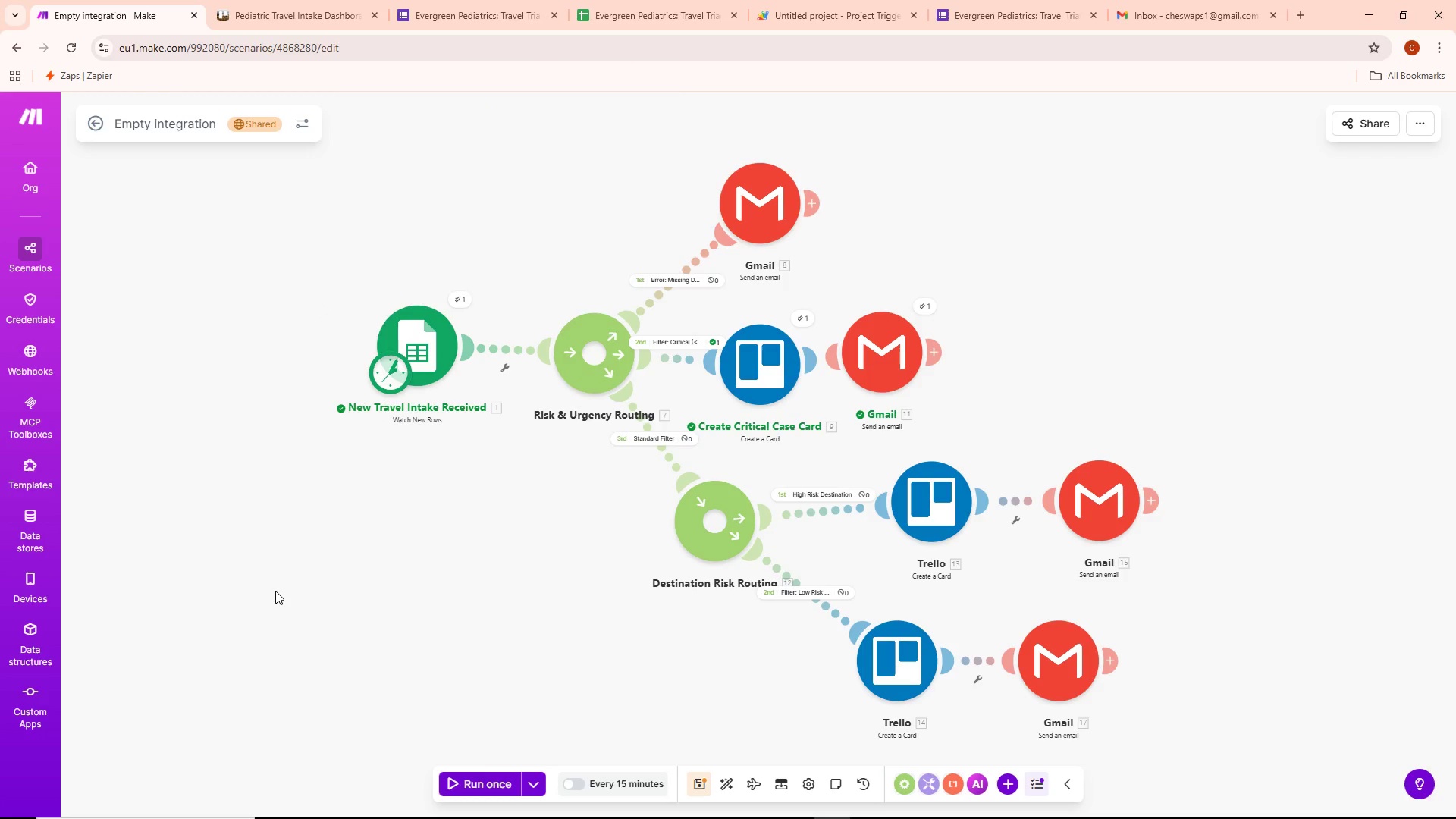 
wait(5.33)
 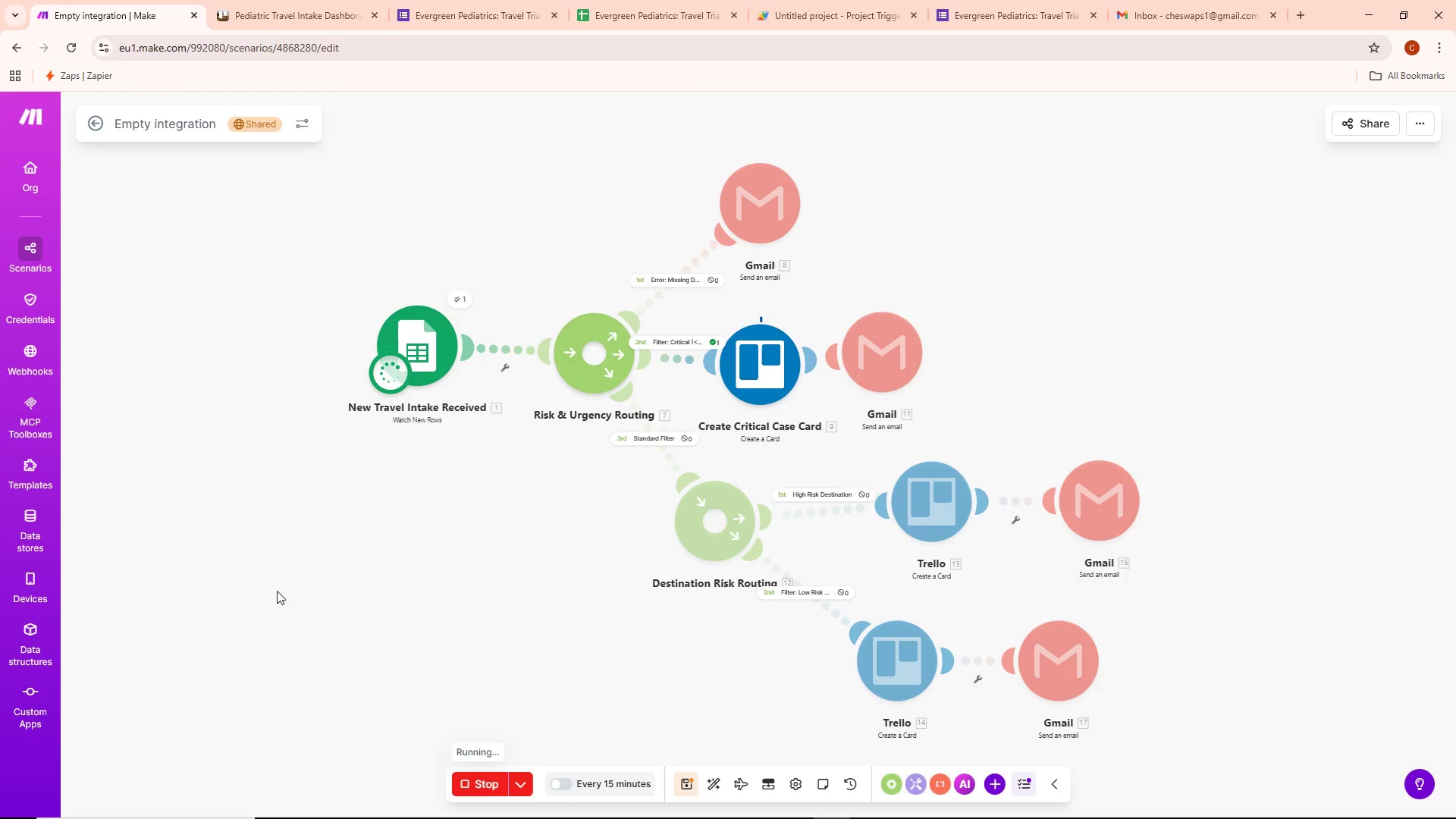 
left_click([261, 0])
 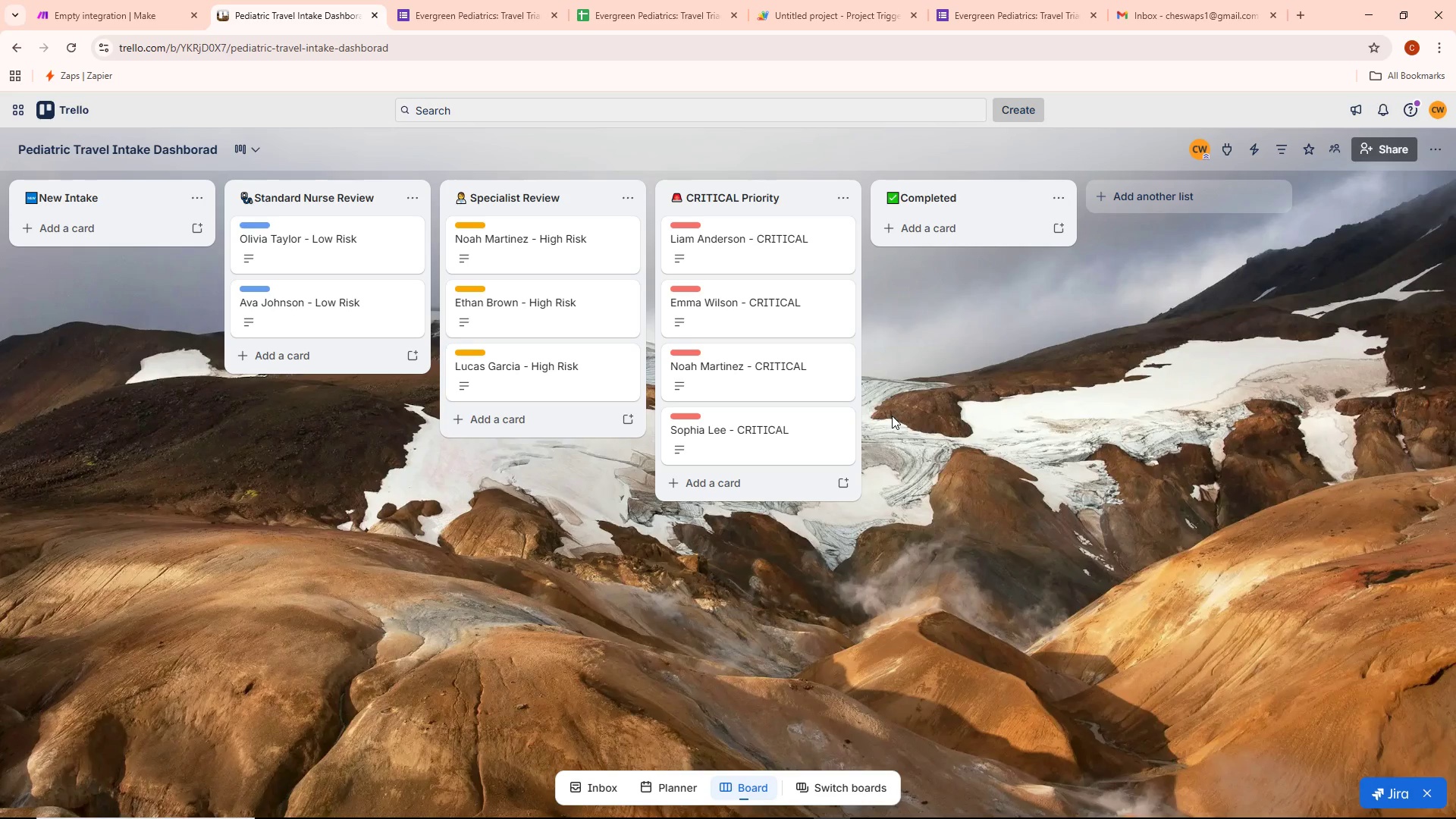 
wait(13.25)
 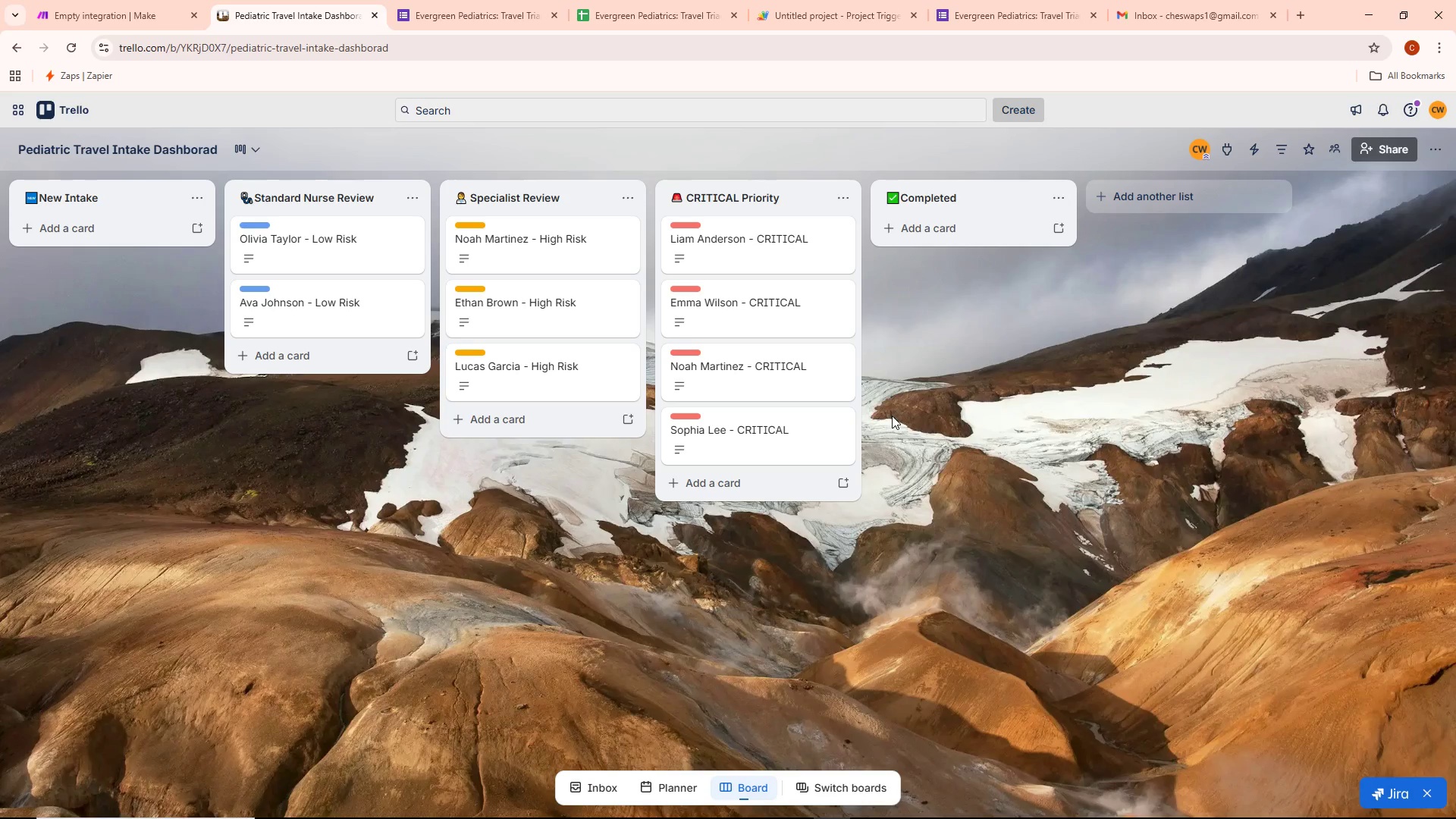 
left_click([148, 0])
 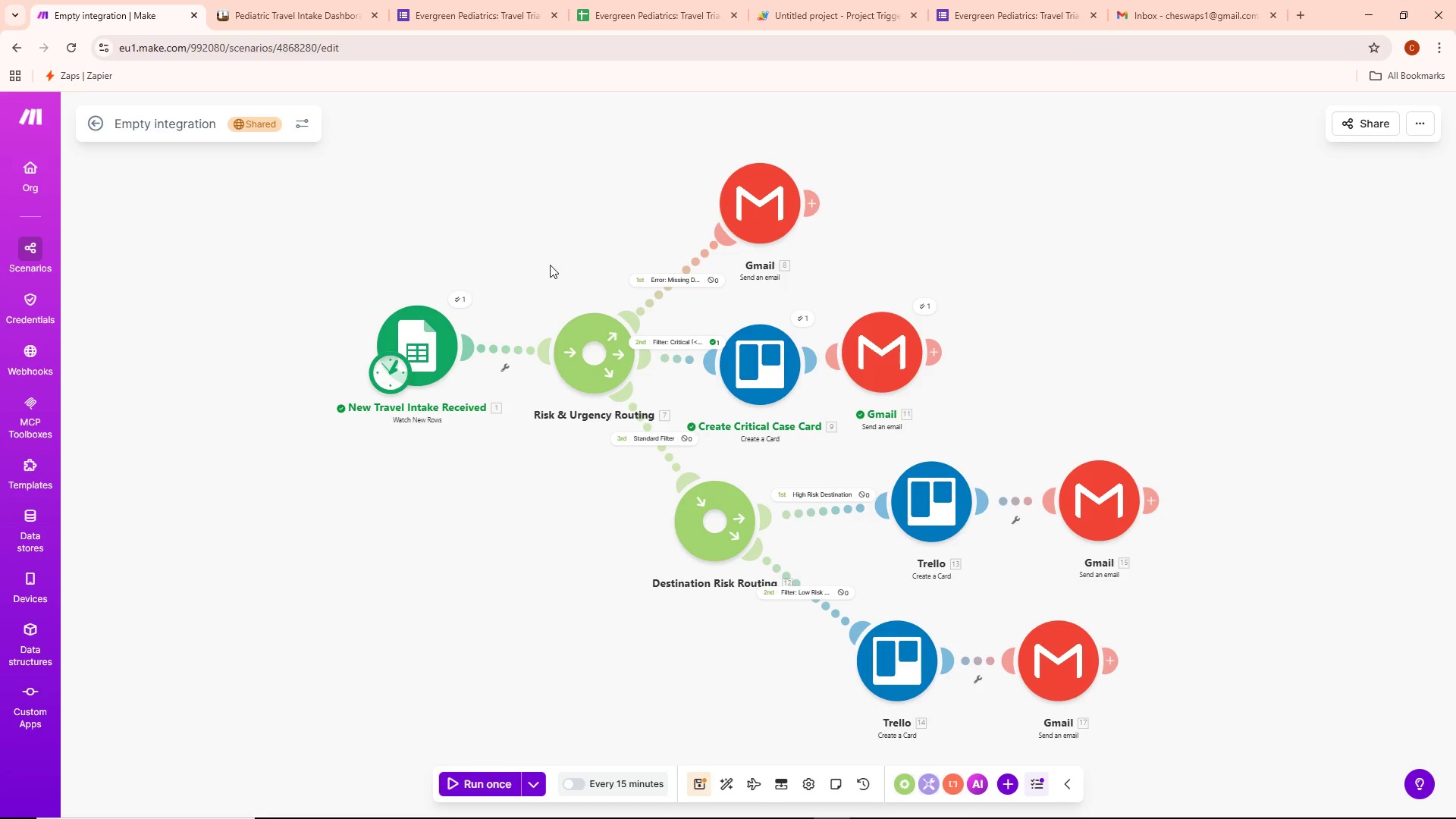 
left_click_drag(start_coordinate=[476, 485], to_coordinate=[510, 430])
 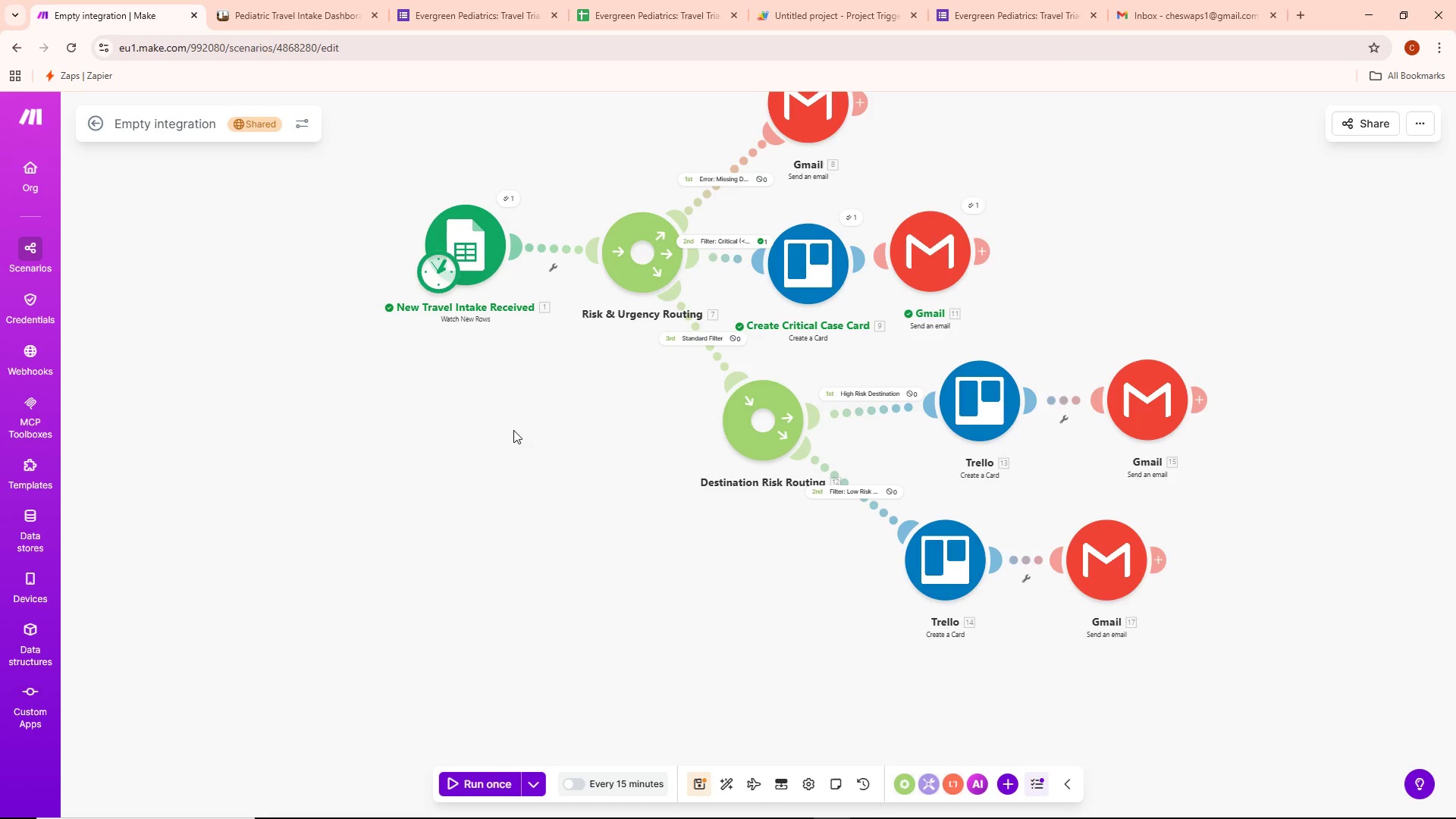 
scroll: coordinate [548, 262], scroll_direction: down, amount: 1.0
 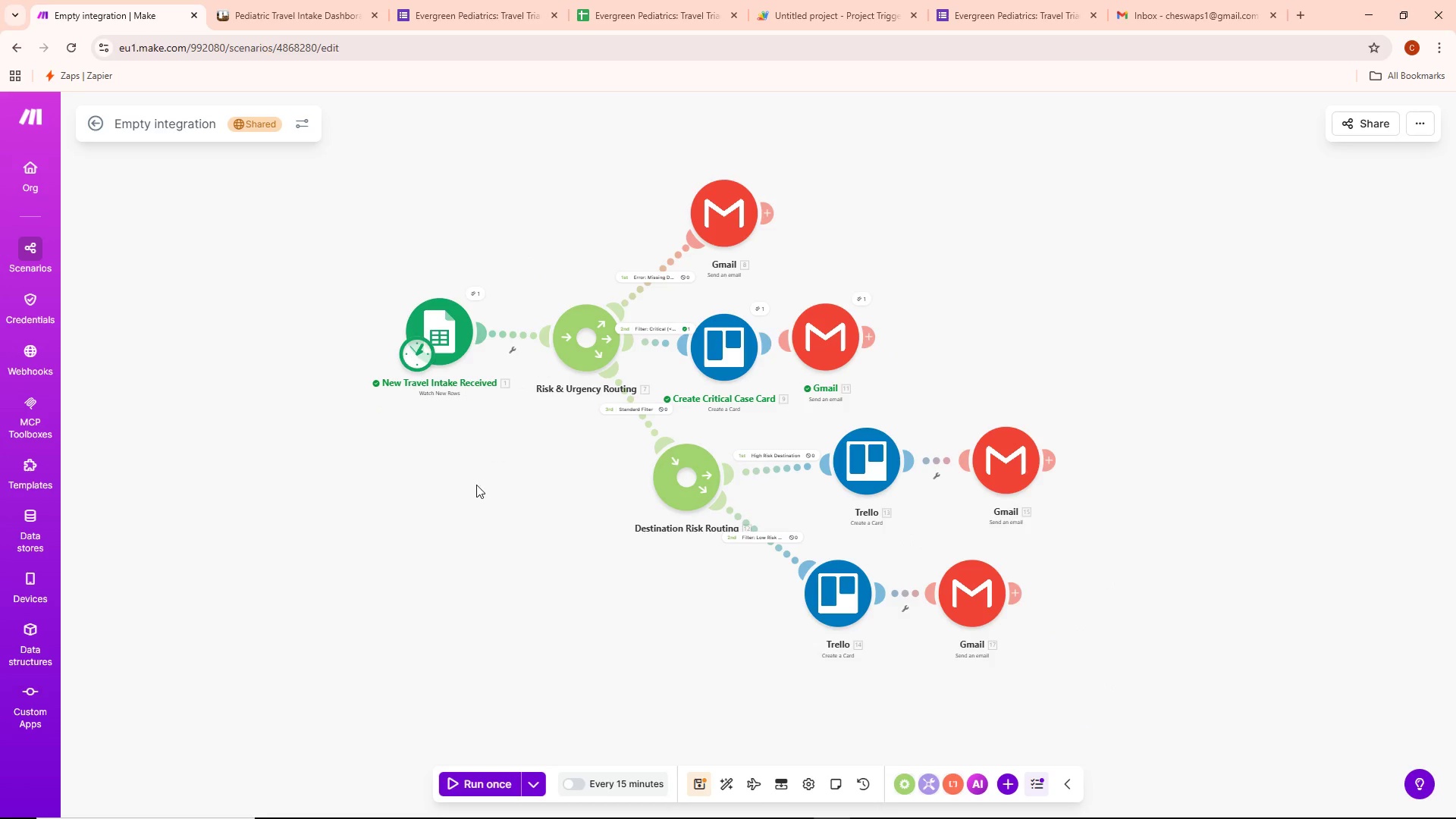 
scroll: coordinate [513, 430], scroll_direction: up, amount: 1.0
 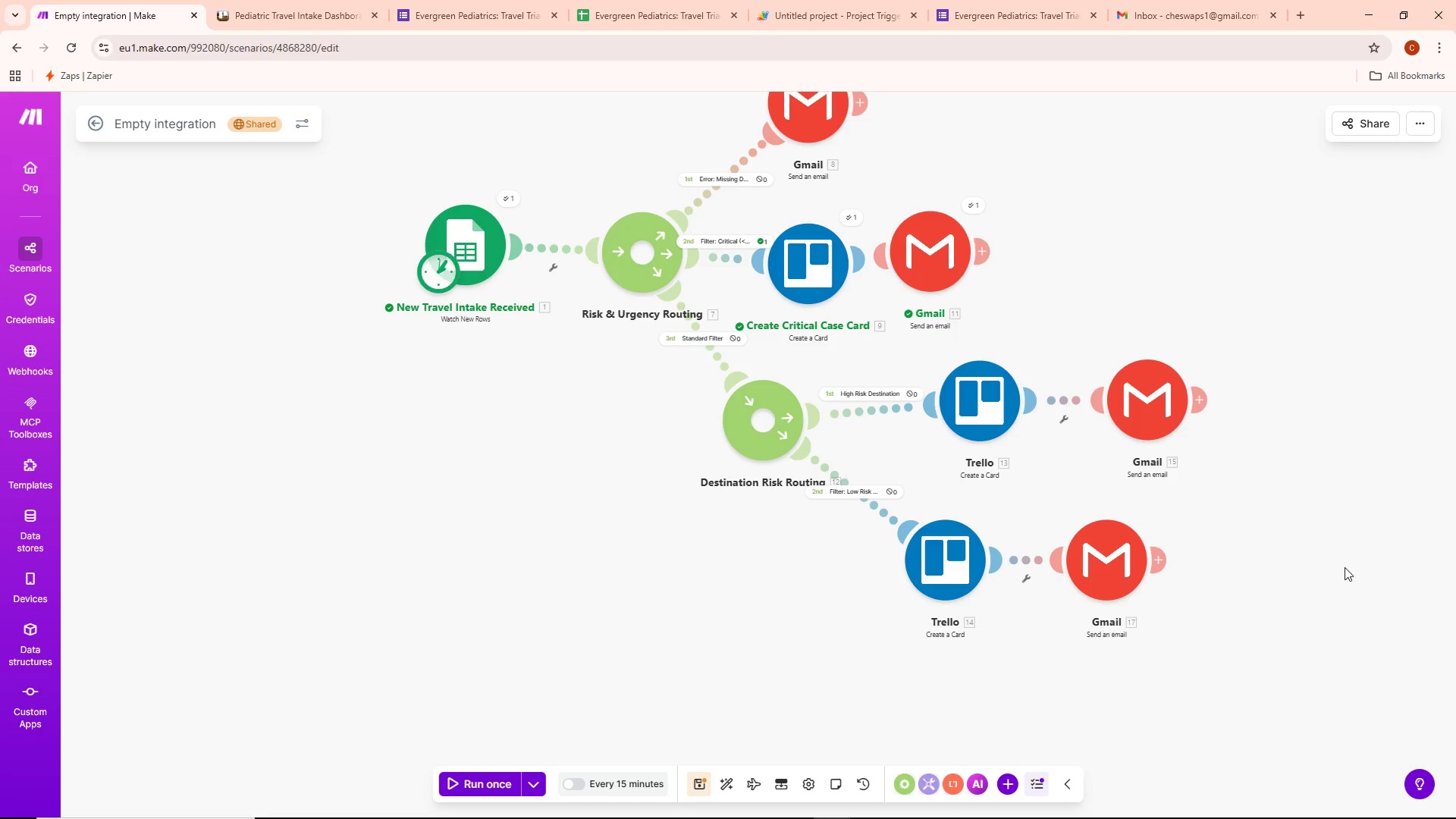 
wait(71.2)
 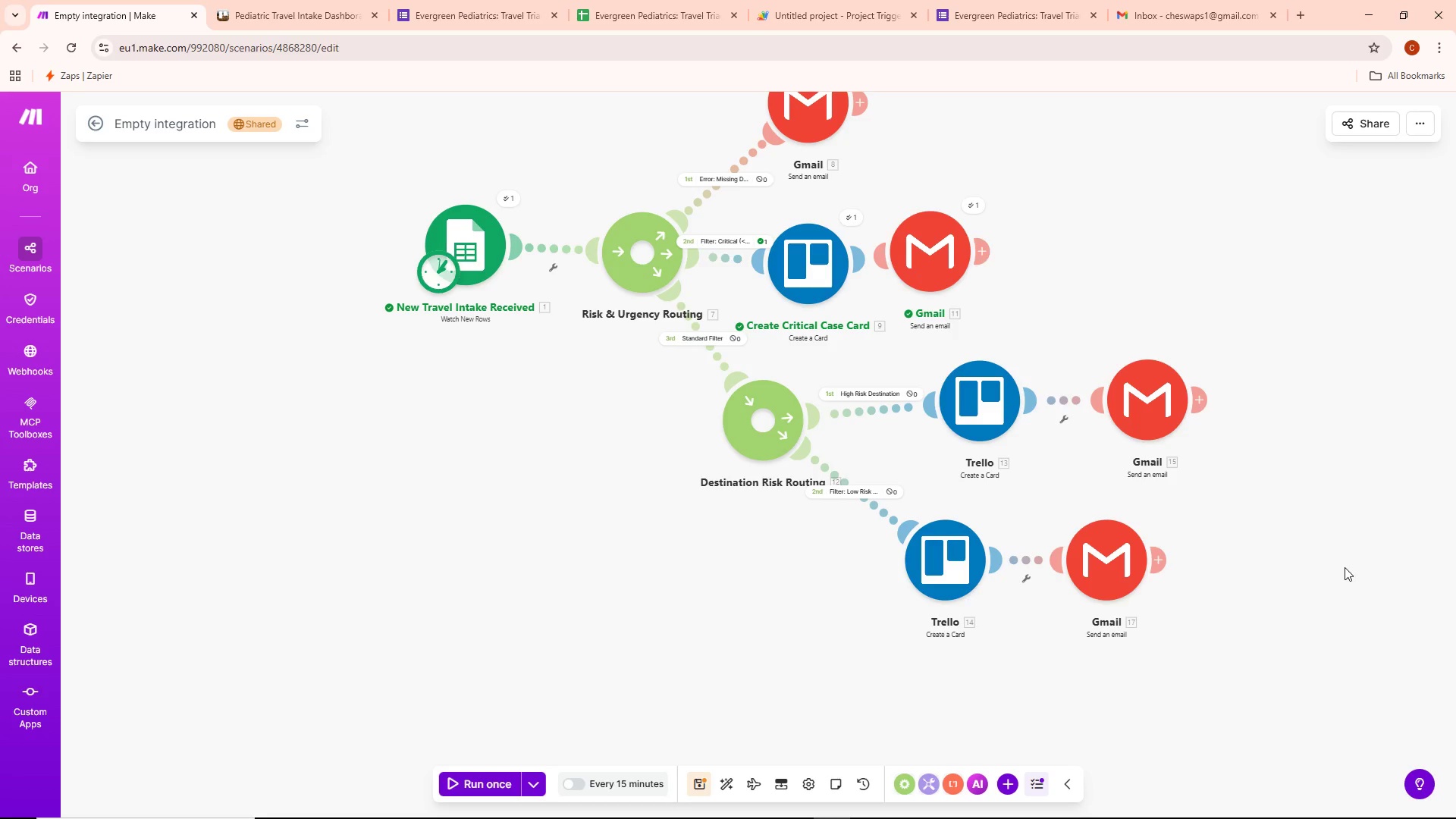 
left_click([735, 242])
 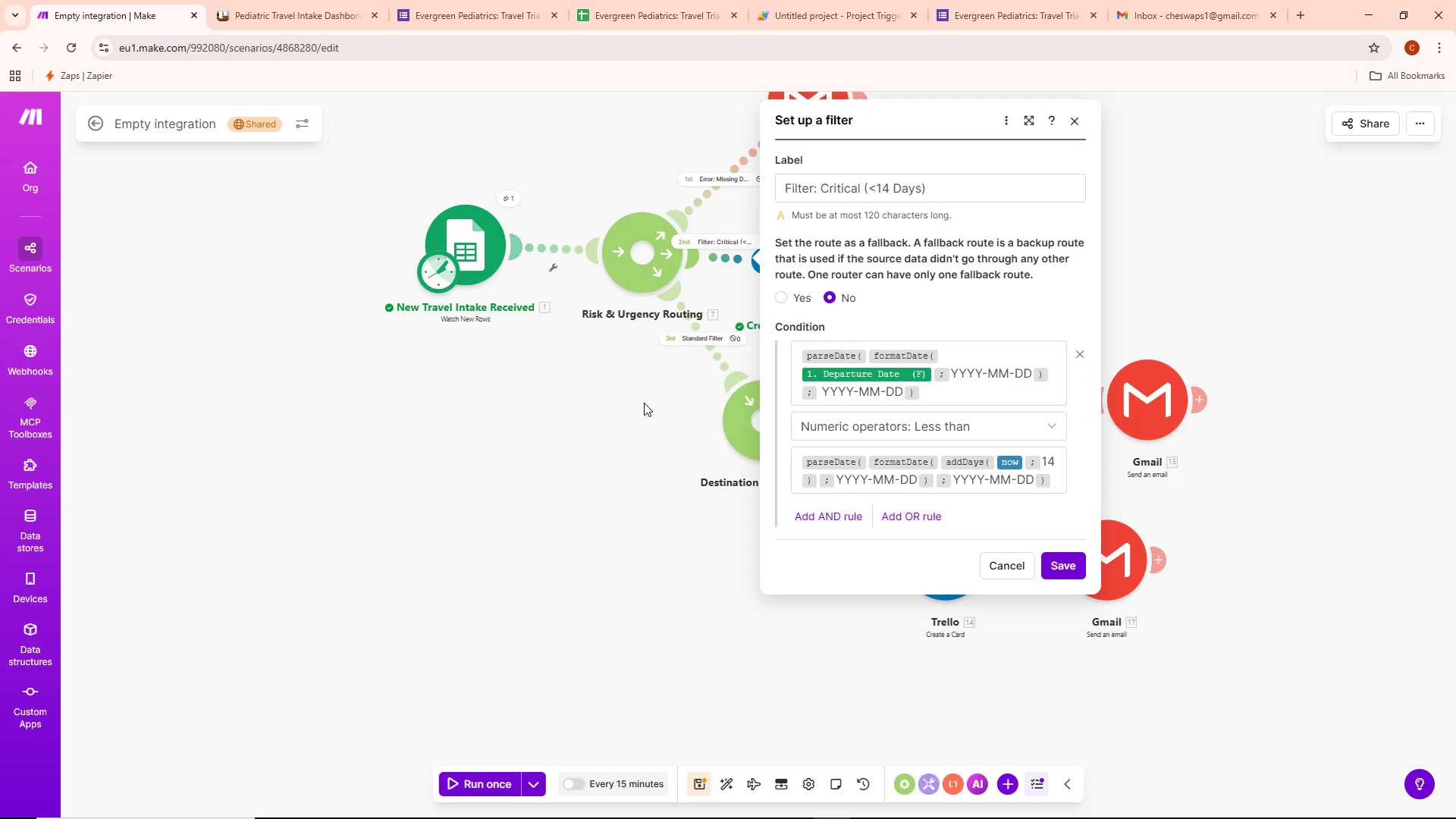 
wait(39.34)
 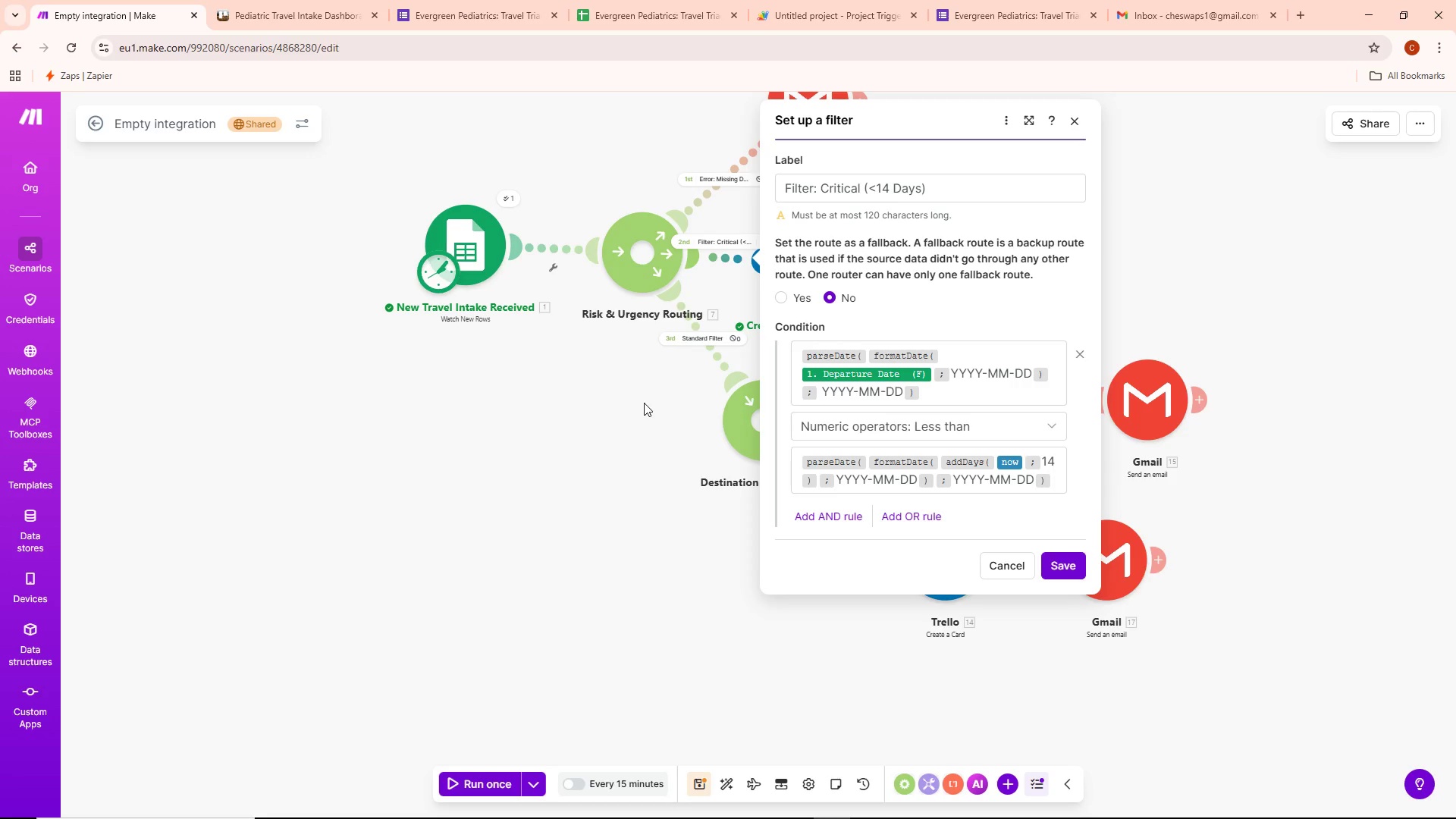 
left_click_drag(start_coordinate=[651, 533], to_coordinate=[471, 588])
 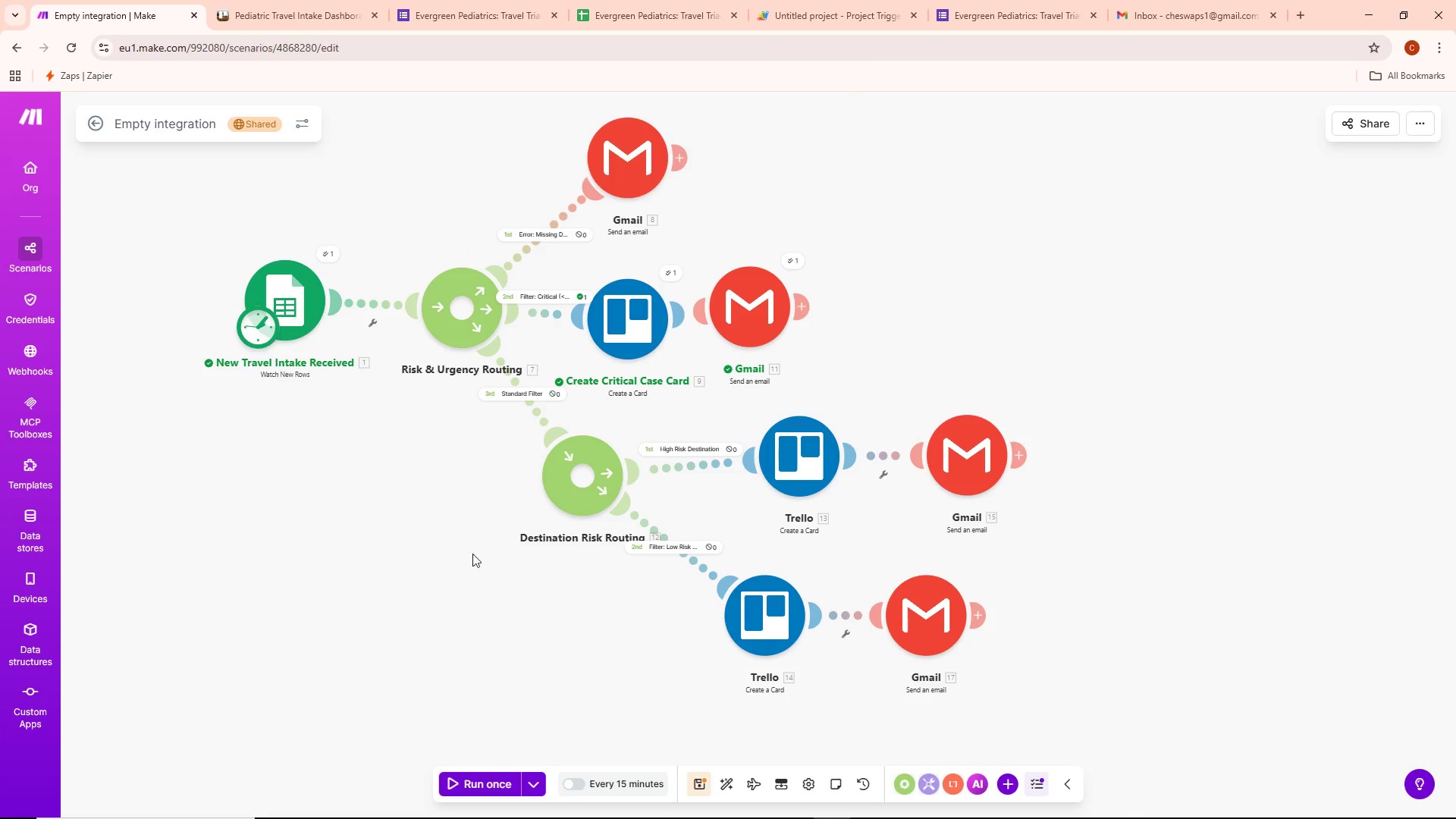 
left_click_drag(start_coordinate=[394, 544], to_coordinate=[576, 521])
 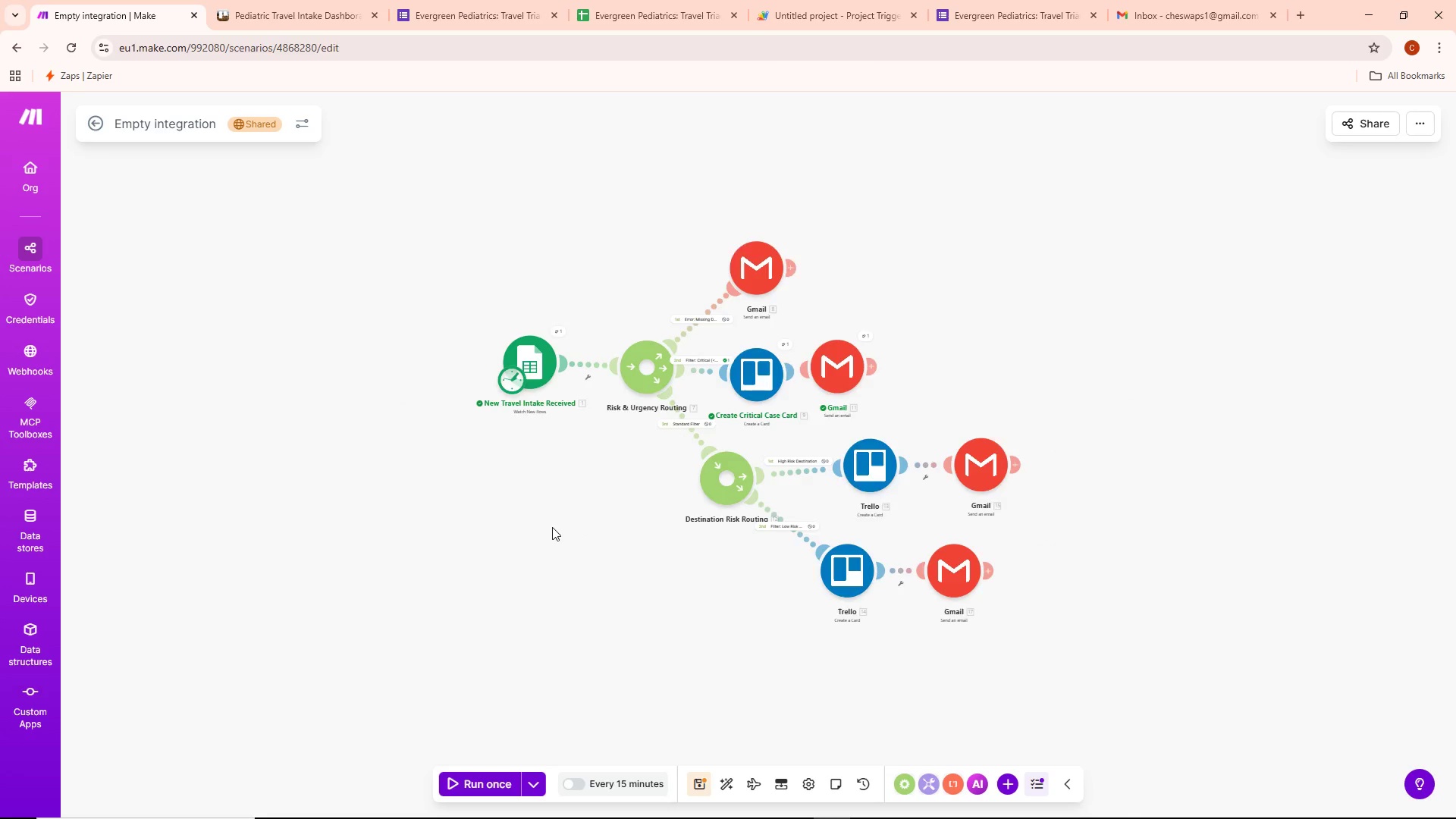 
scroll: coordinate [468, 551], scroll_direction: down, amount: 2.0
 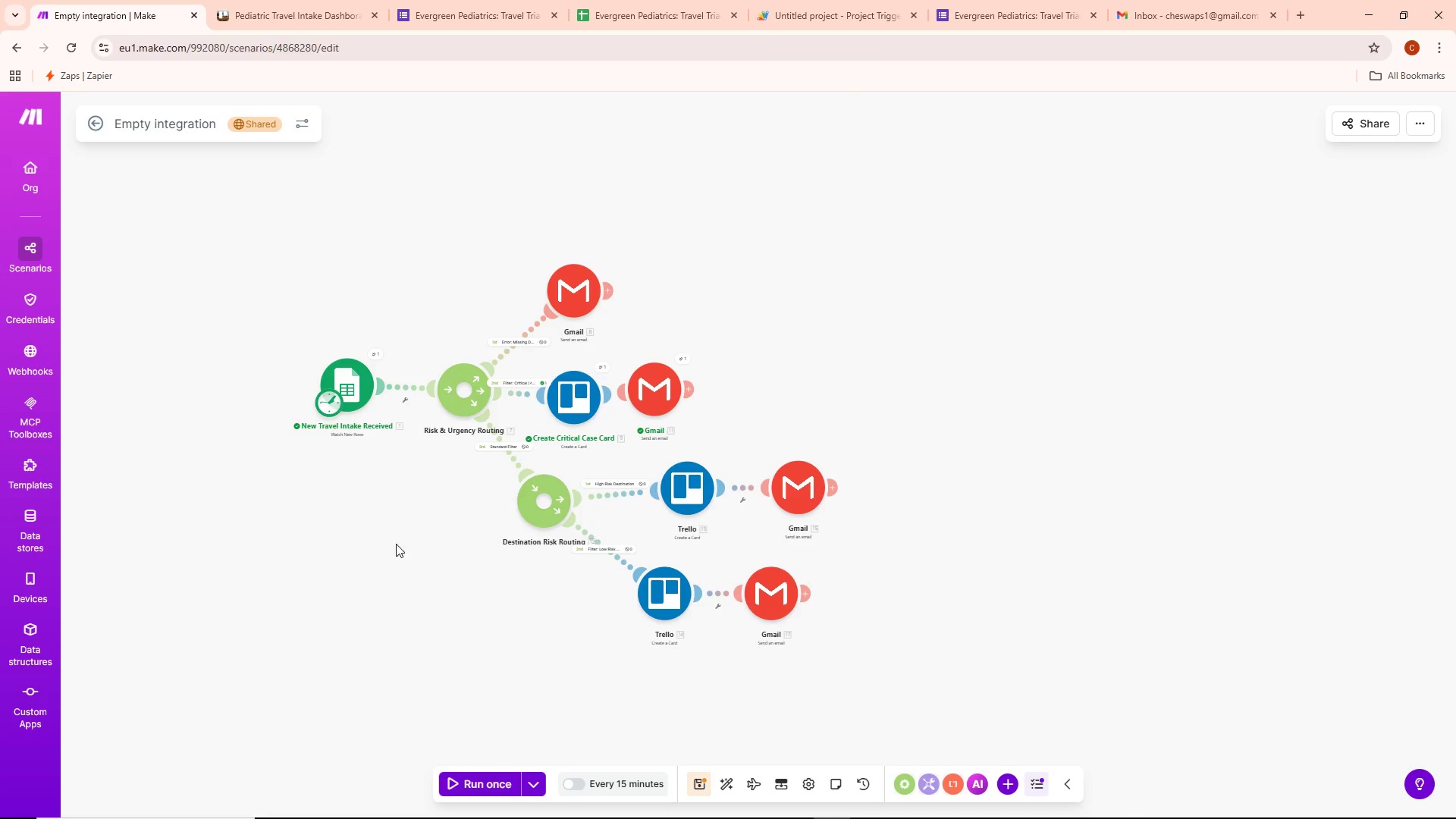 
left_click_drag(start_coordinate=[554, 527], to_coordinate=[421, 557])